 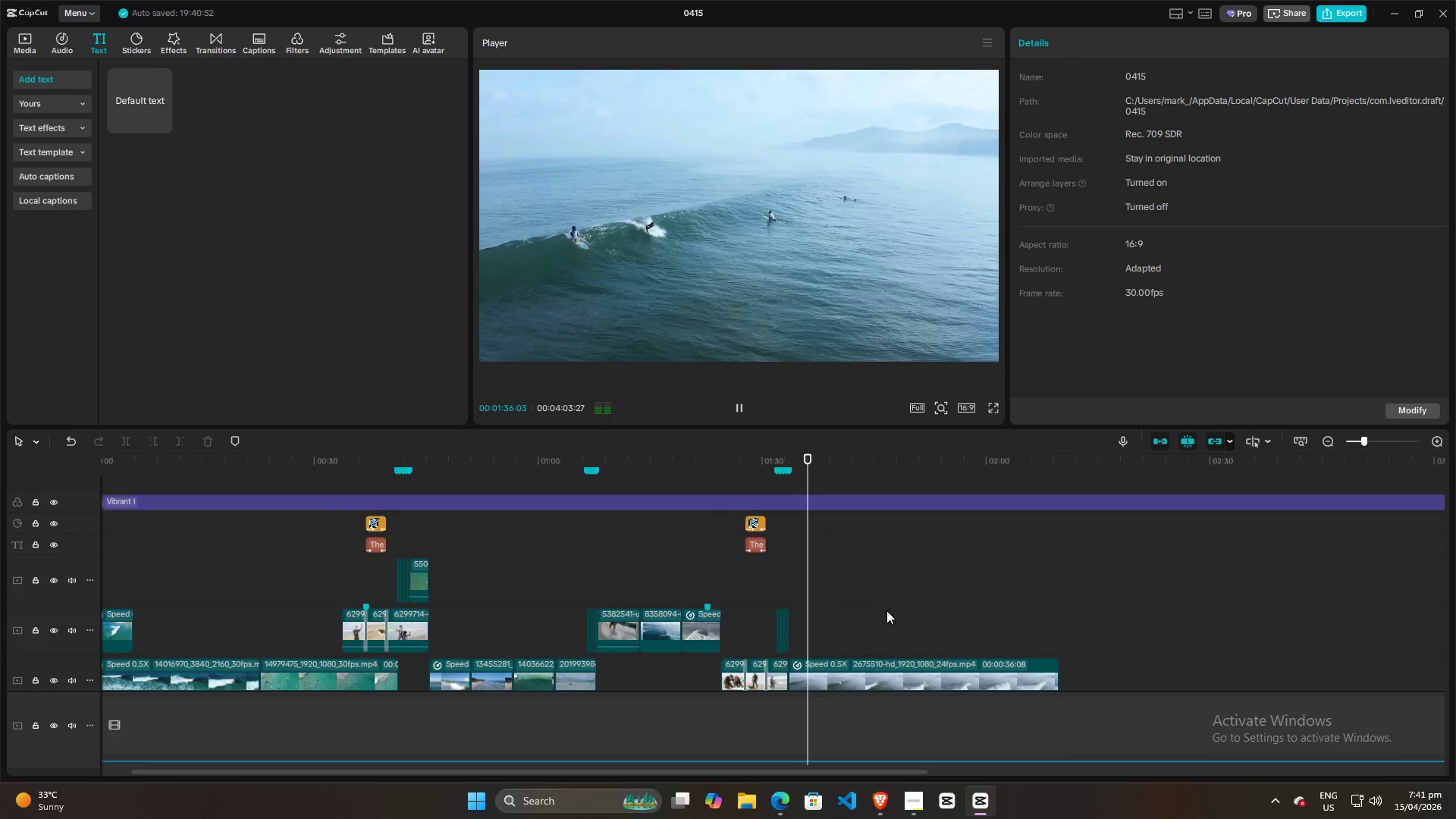 
scroll: coordinate [877, 585], scroll_direction: down, amount: 1.0
 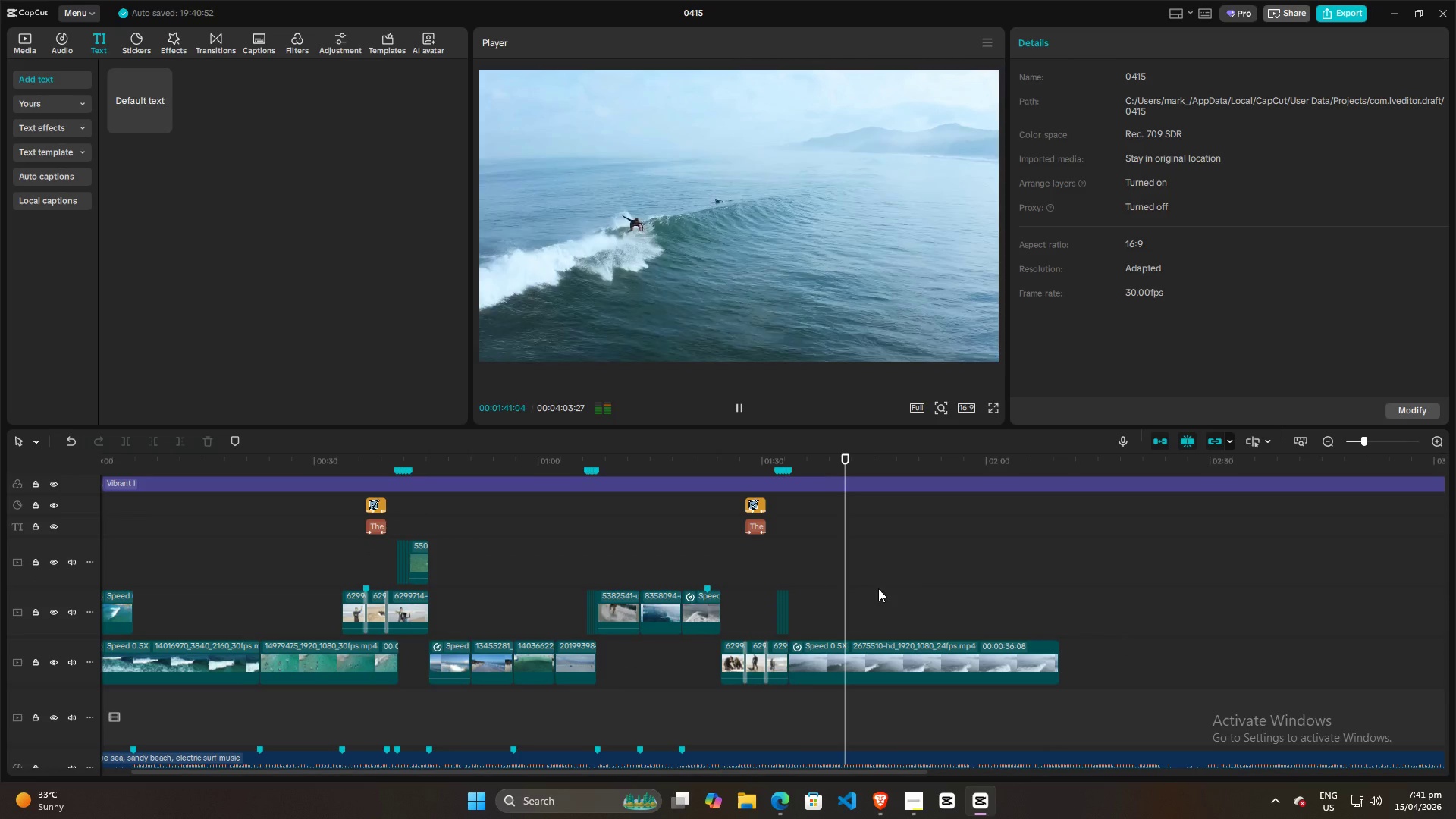 
wait(8.23)
 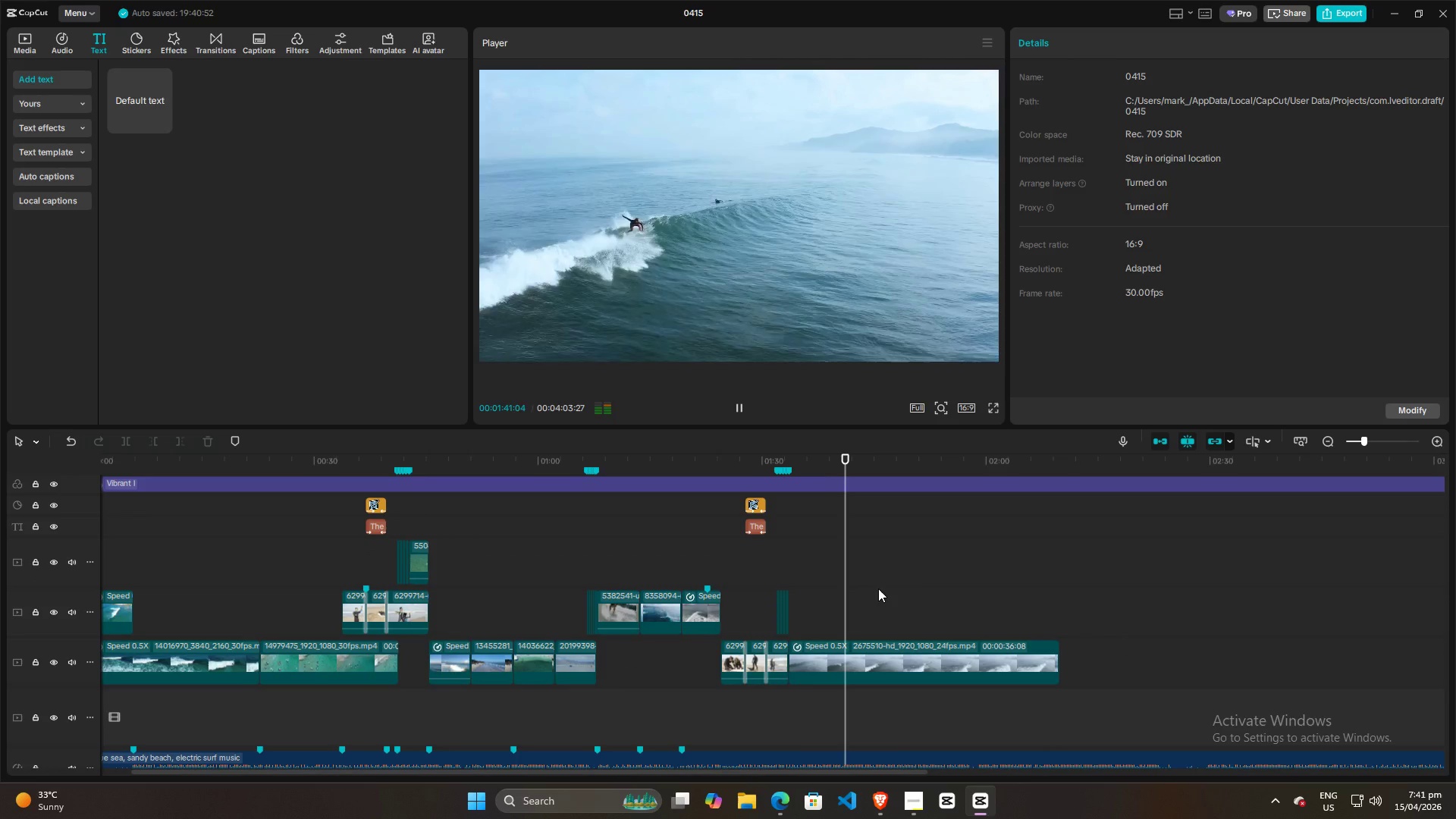 
left_click([942, 647])
 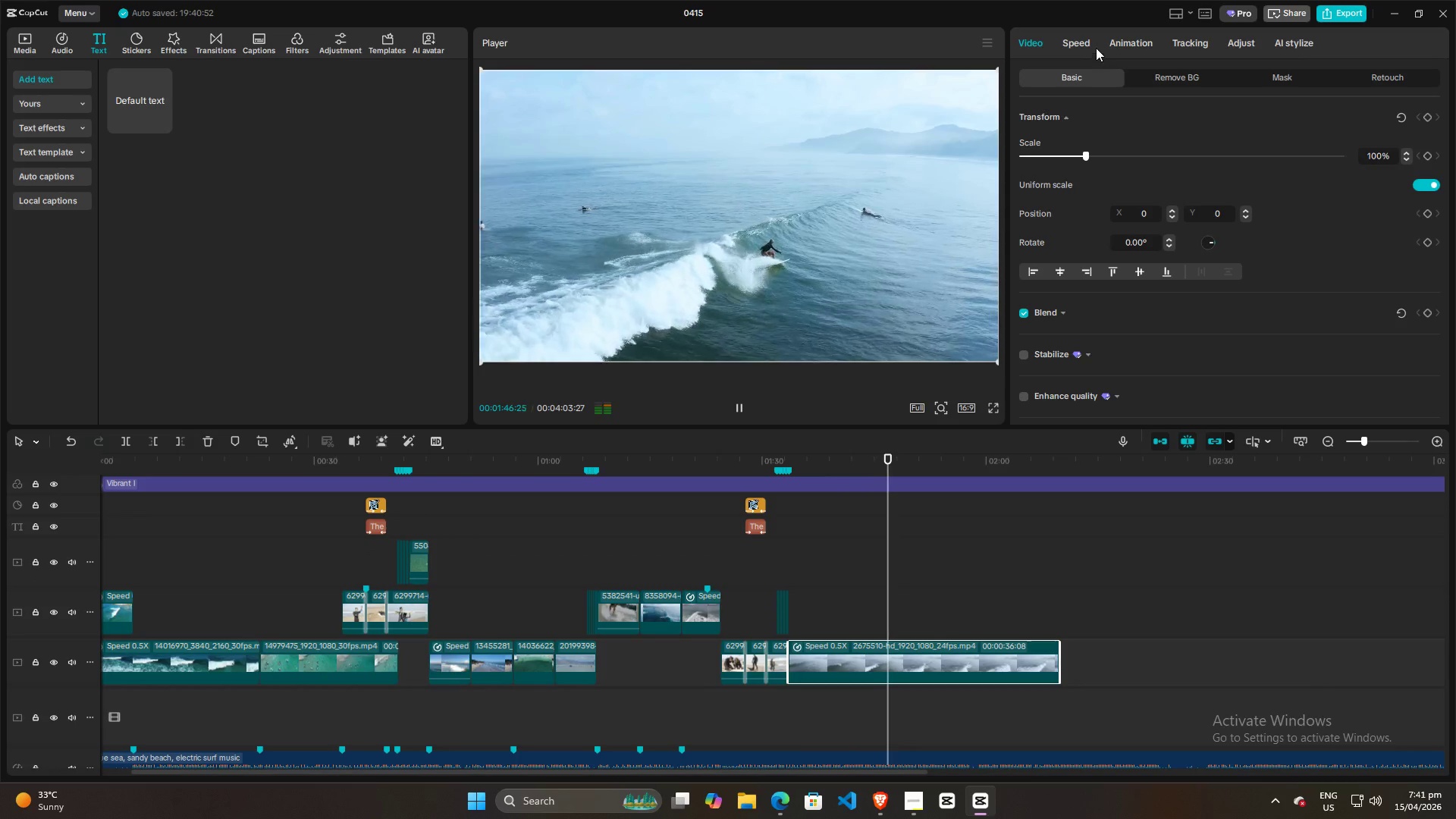 
left_click([1085, 36])
 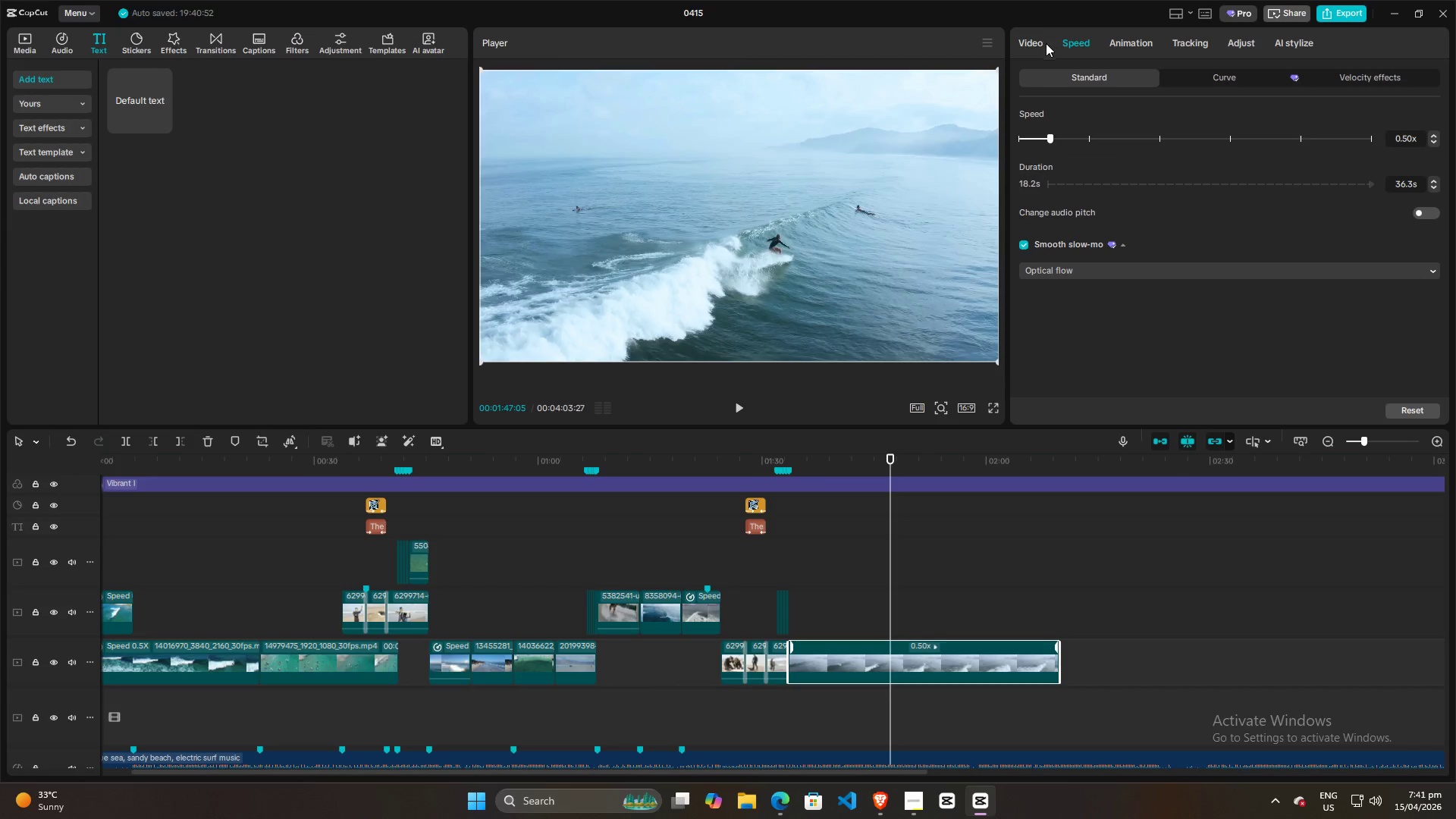 
key(Space)
 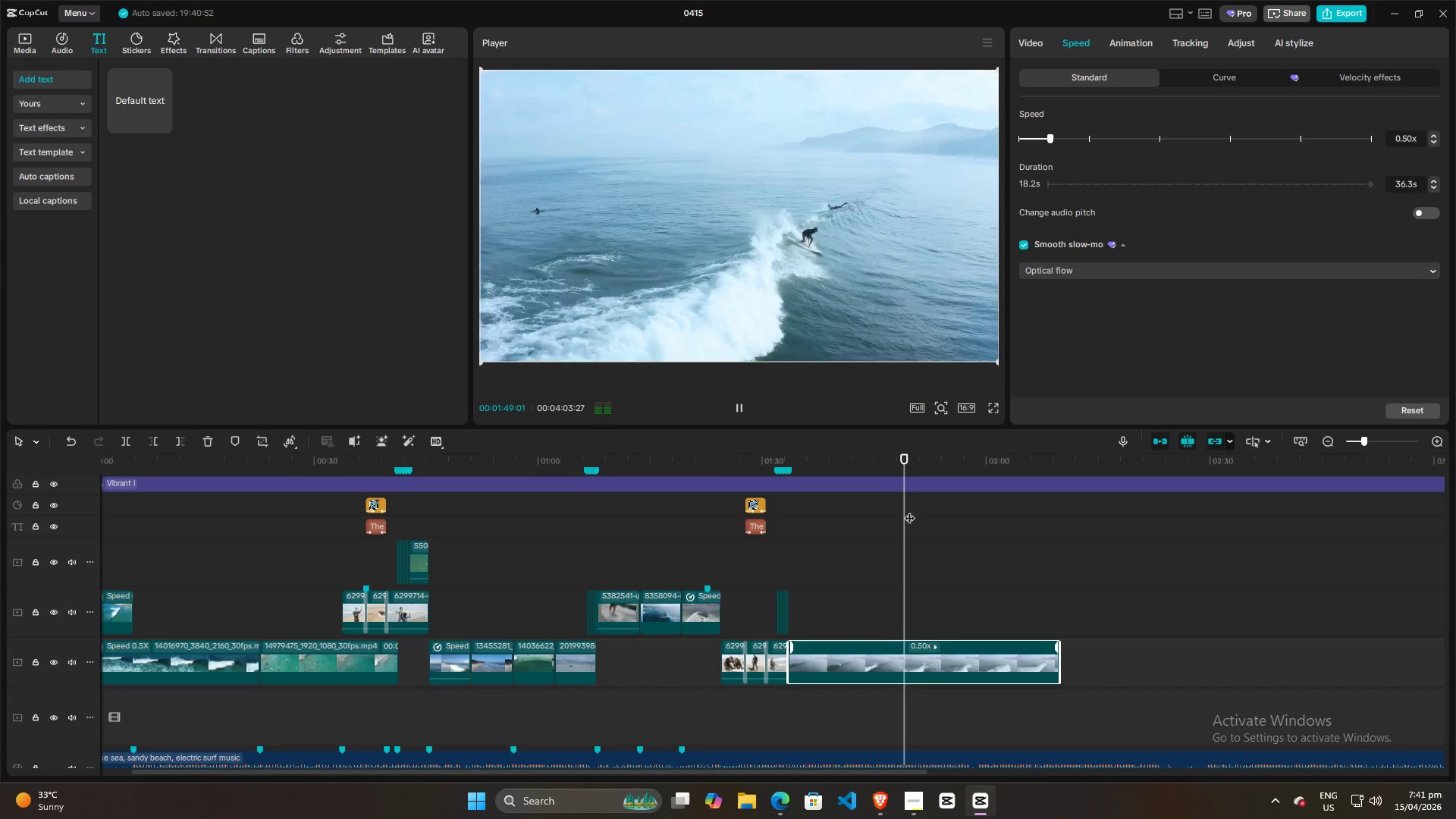 
scroll: coordinate [1025, 532], scroll_direction: down, amount: 1.0
 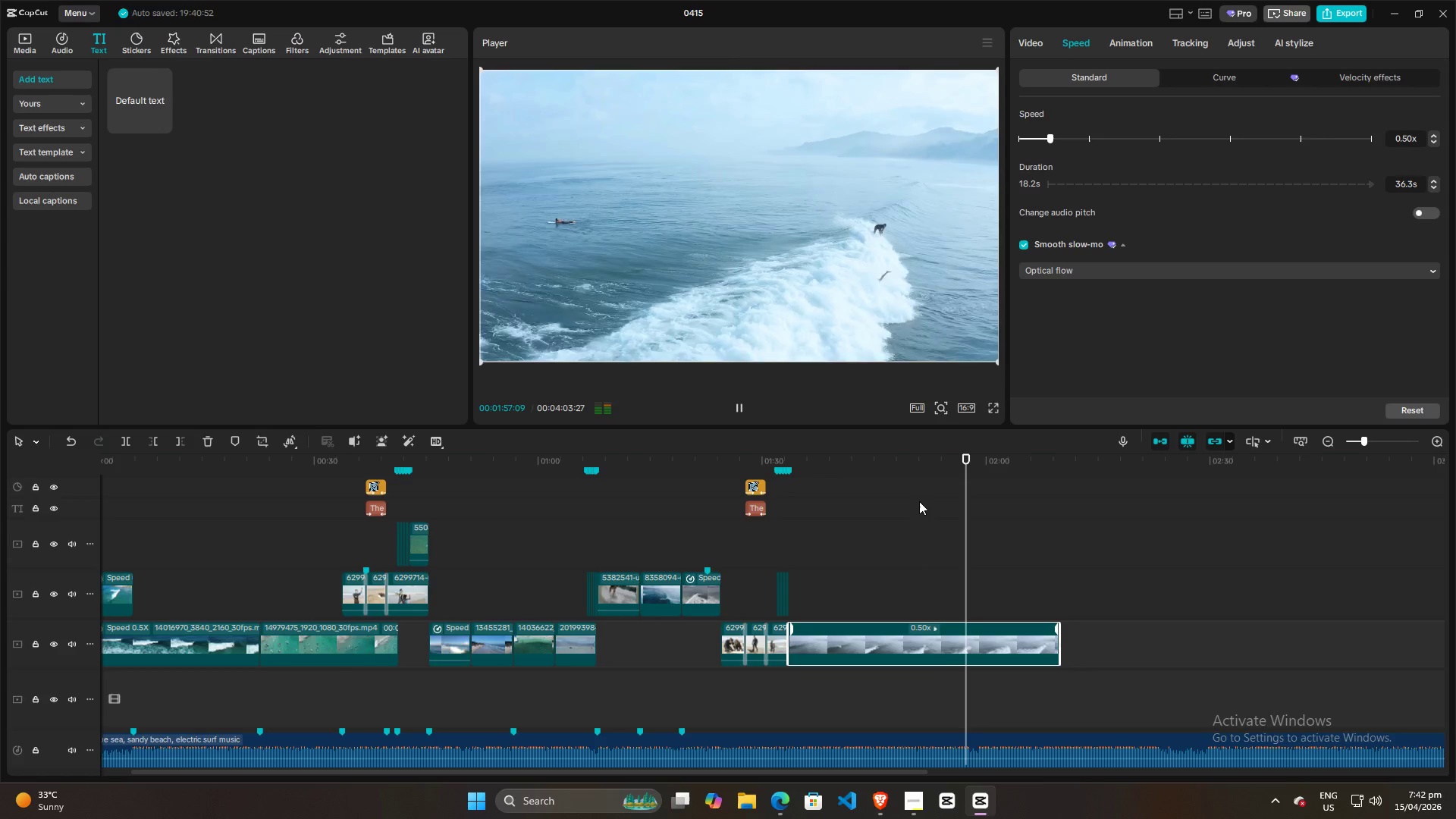 
wait(11.48)
 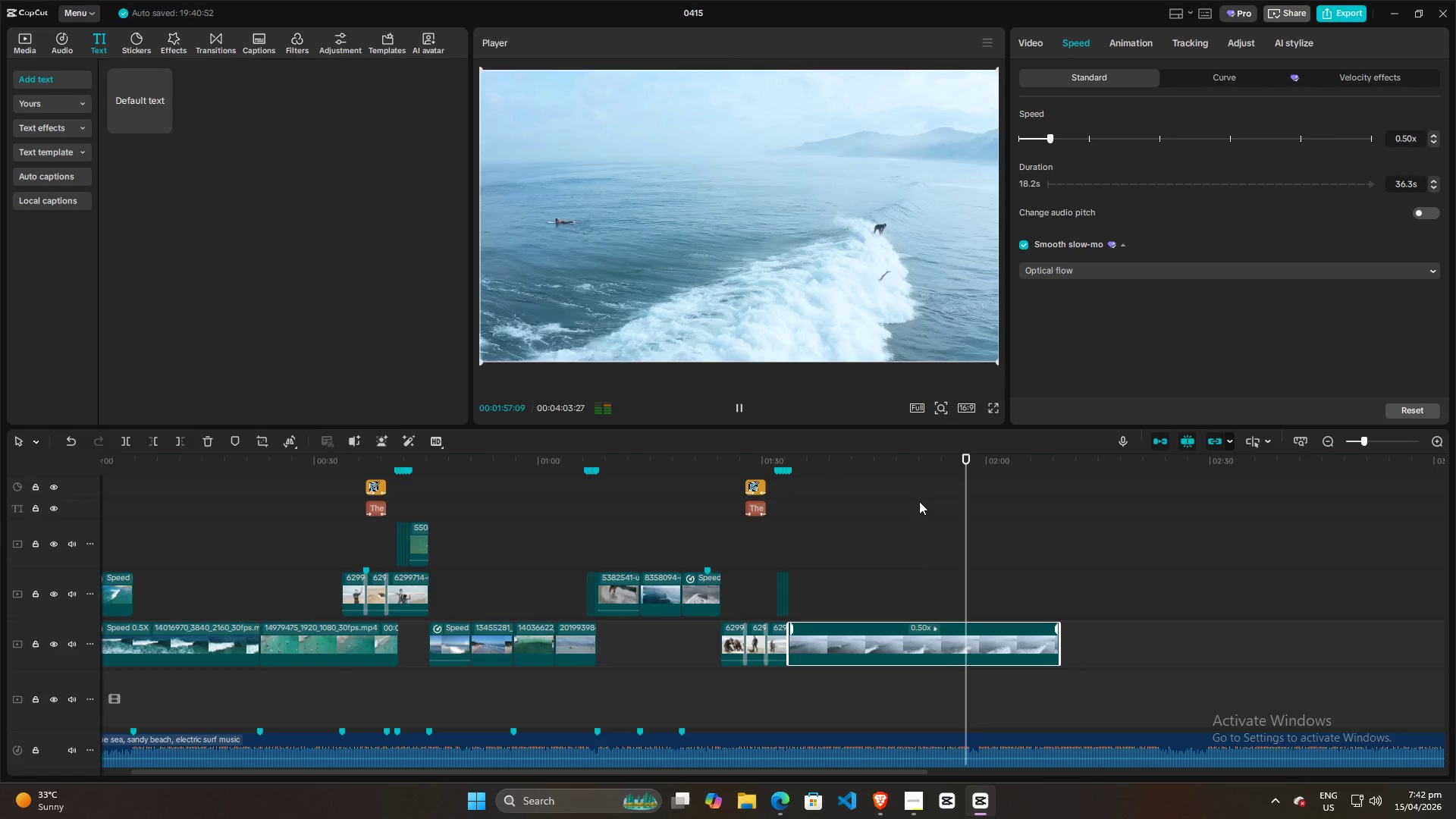 
left_click([941, 513])
 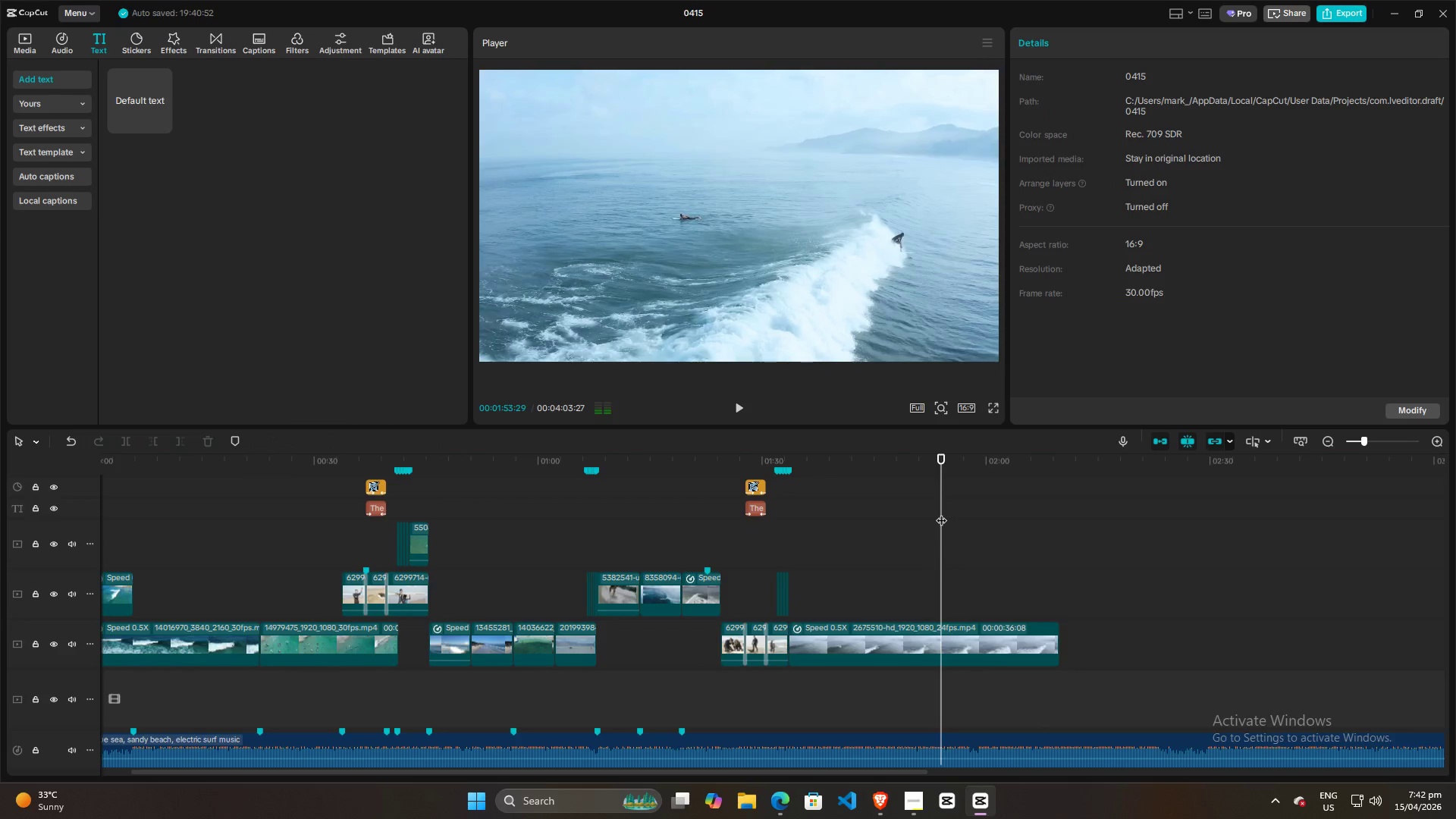 
key(Space)
 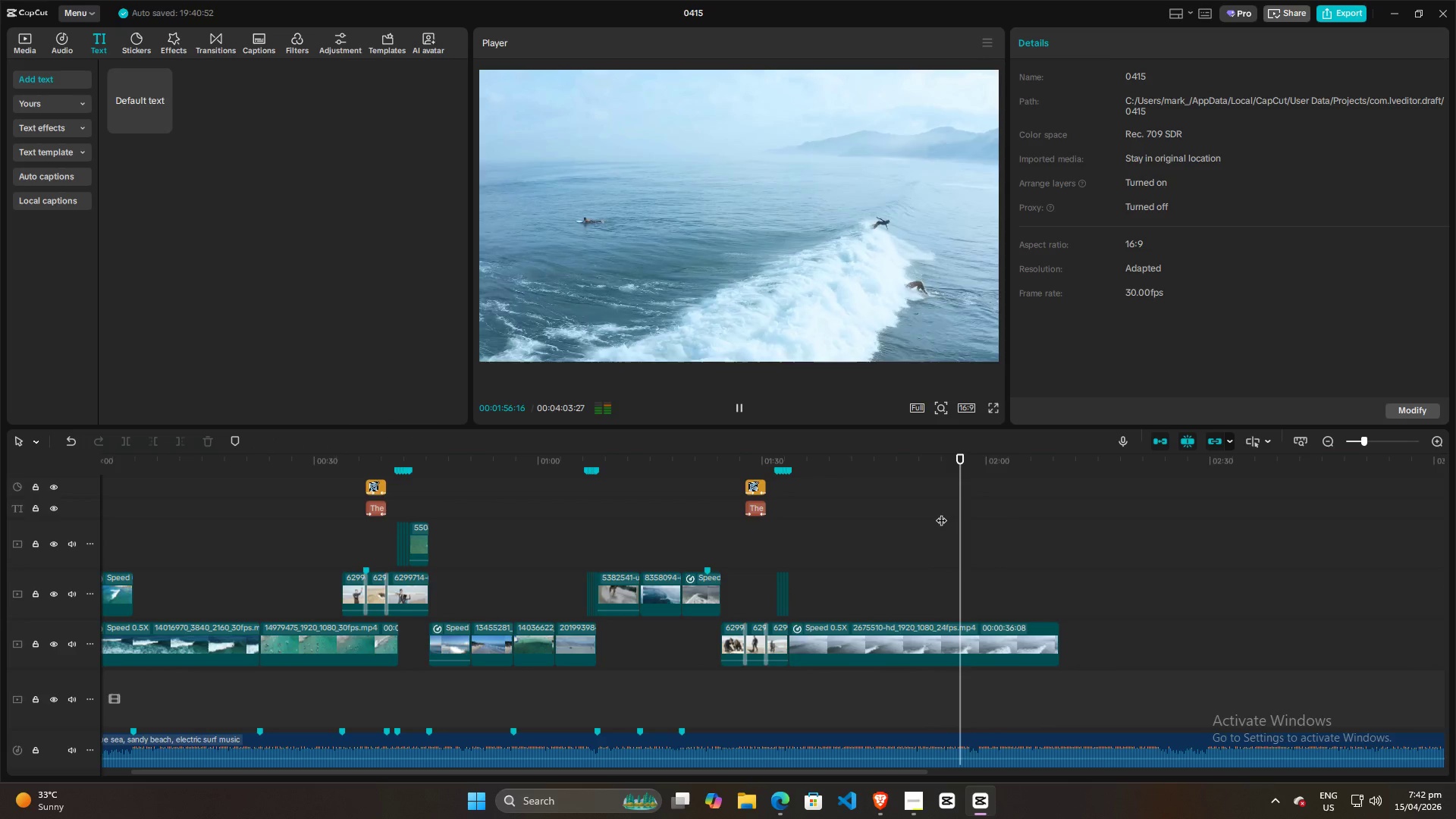 
key(Space)
 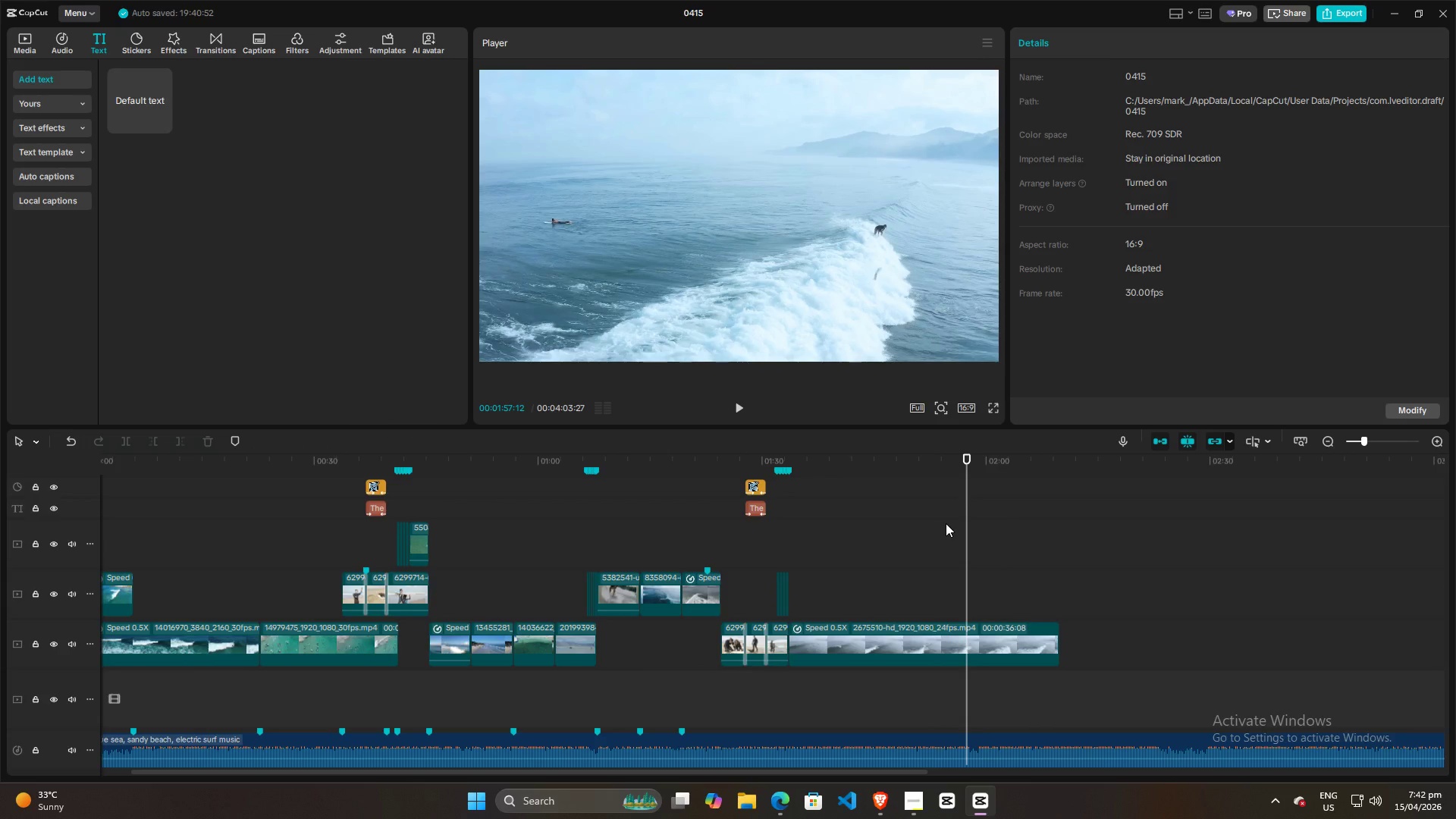 
left_click([946, 523])
 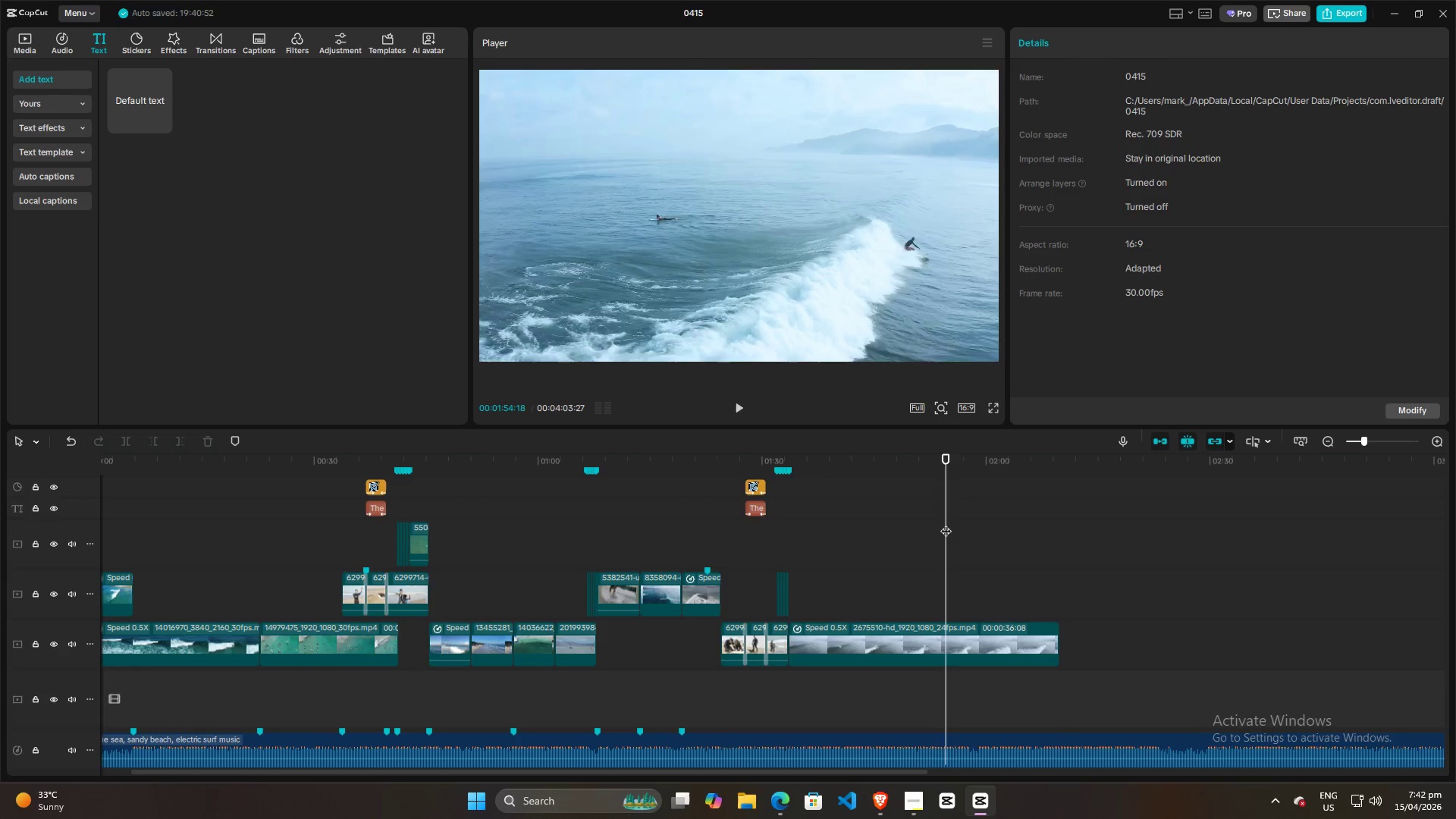 
key(Space)
 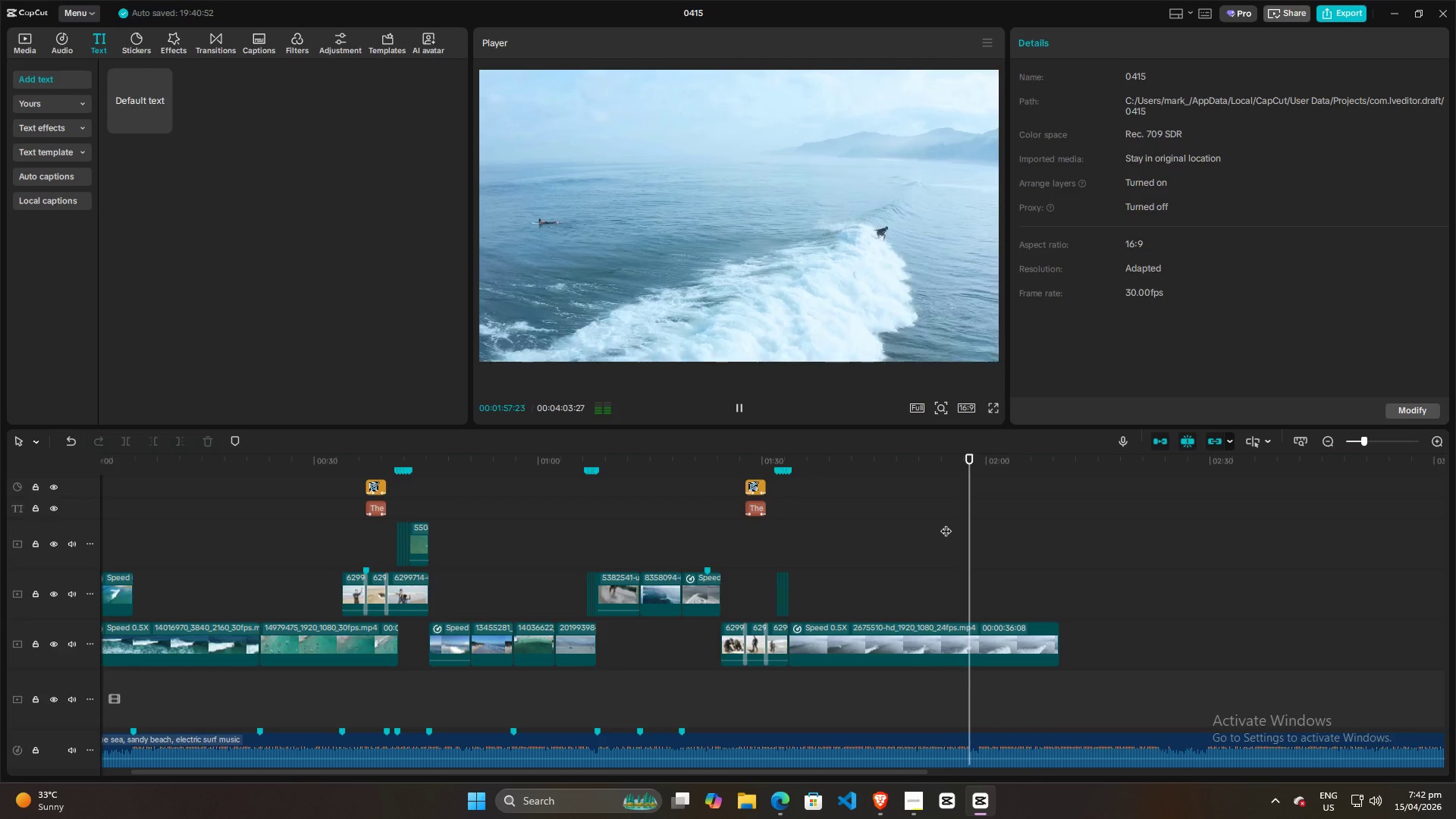 
key(Space)
 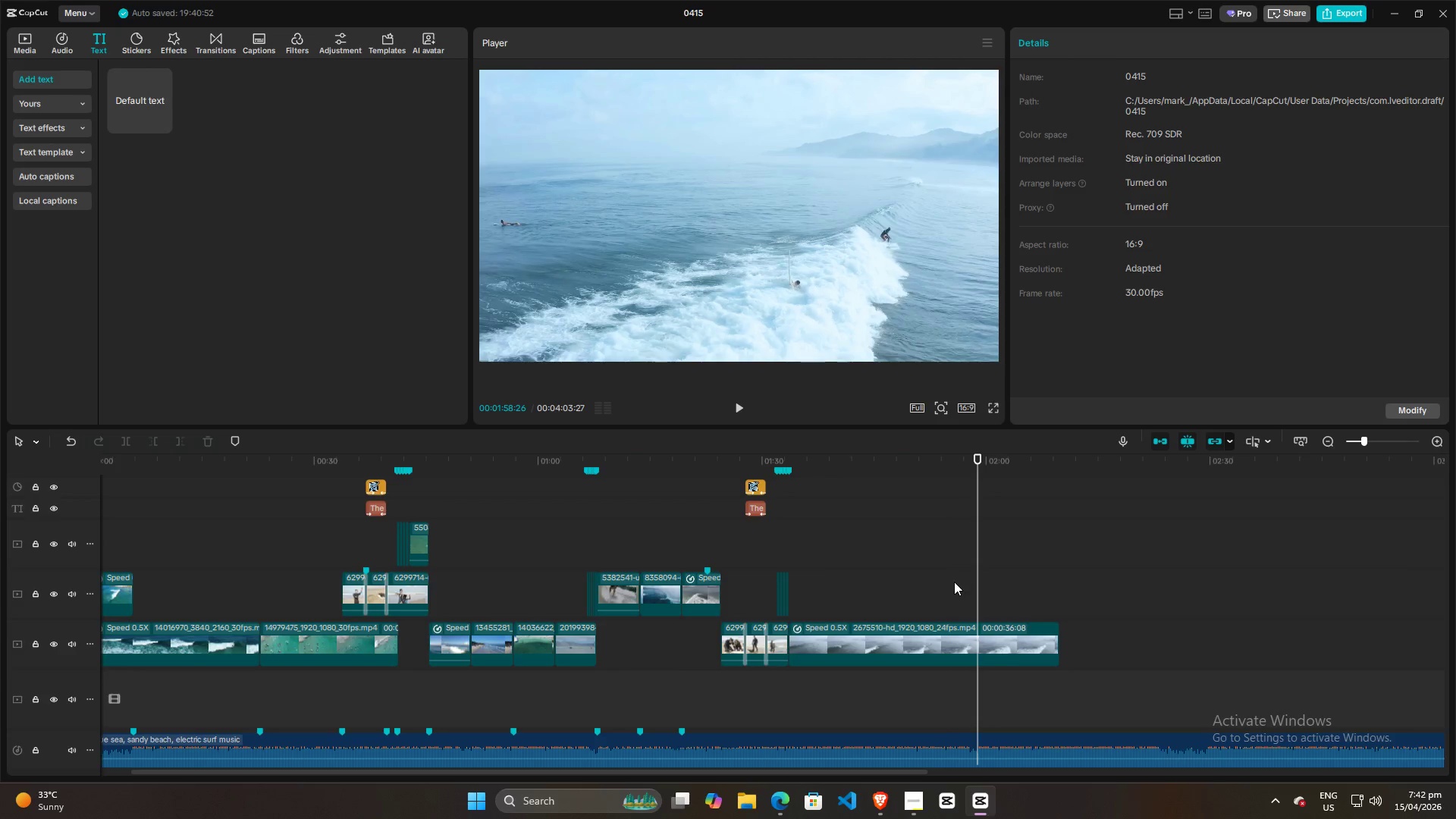 
left_click([955, 636])
 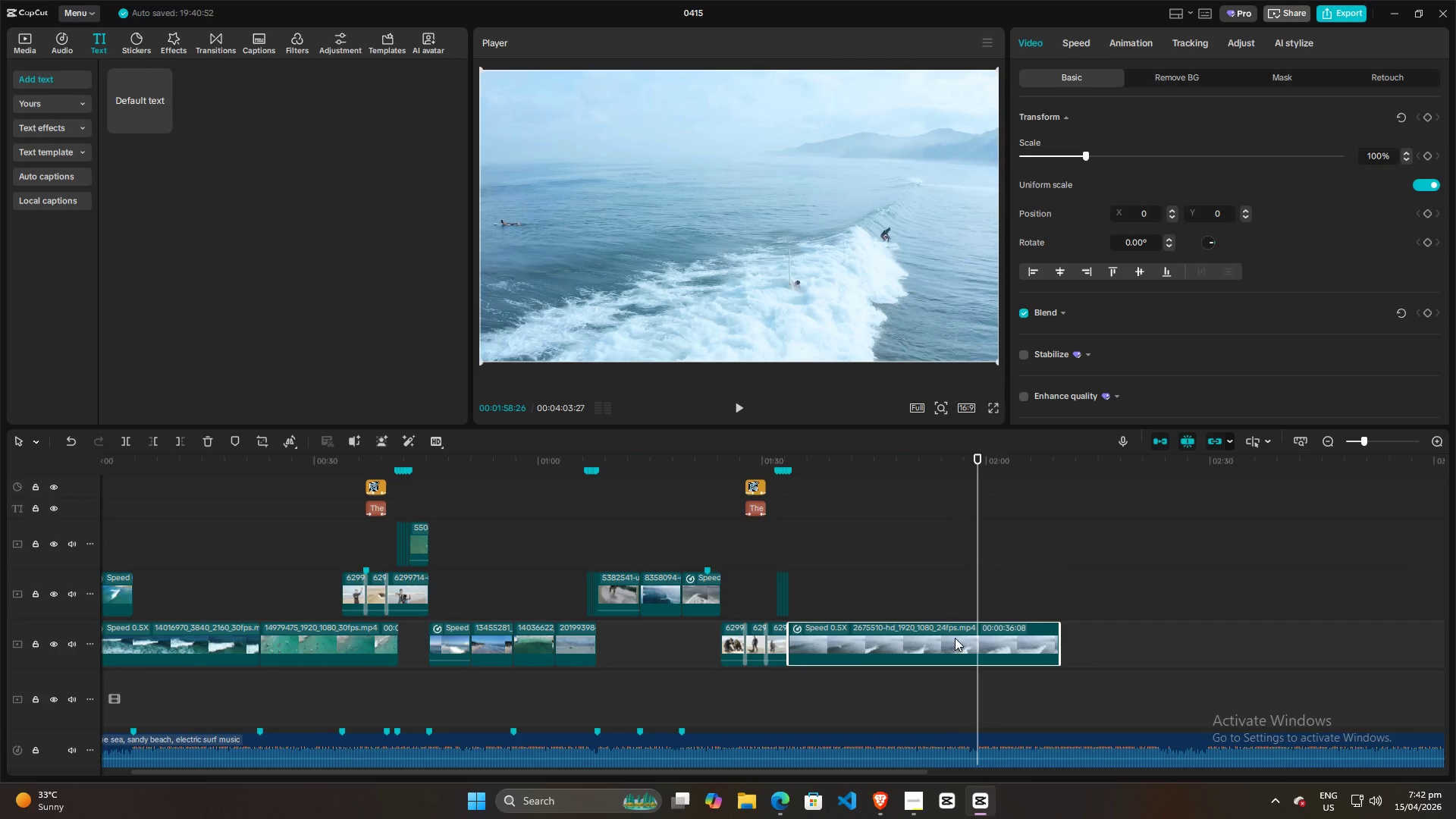 
key(W)
 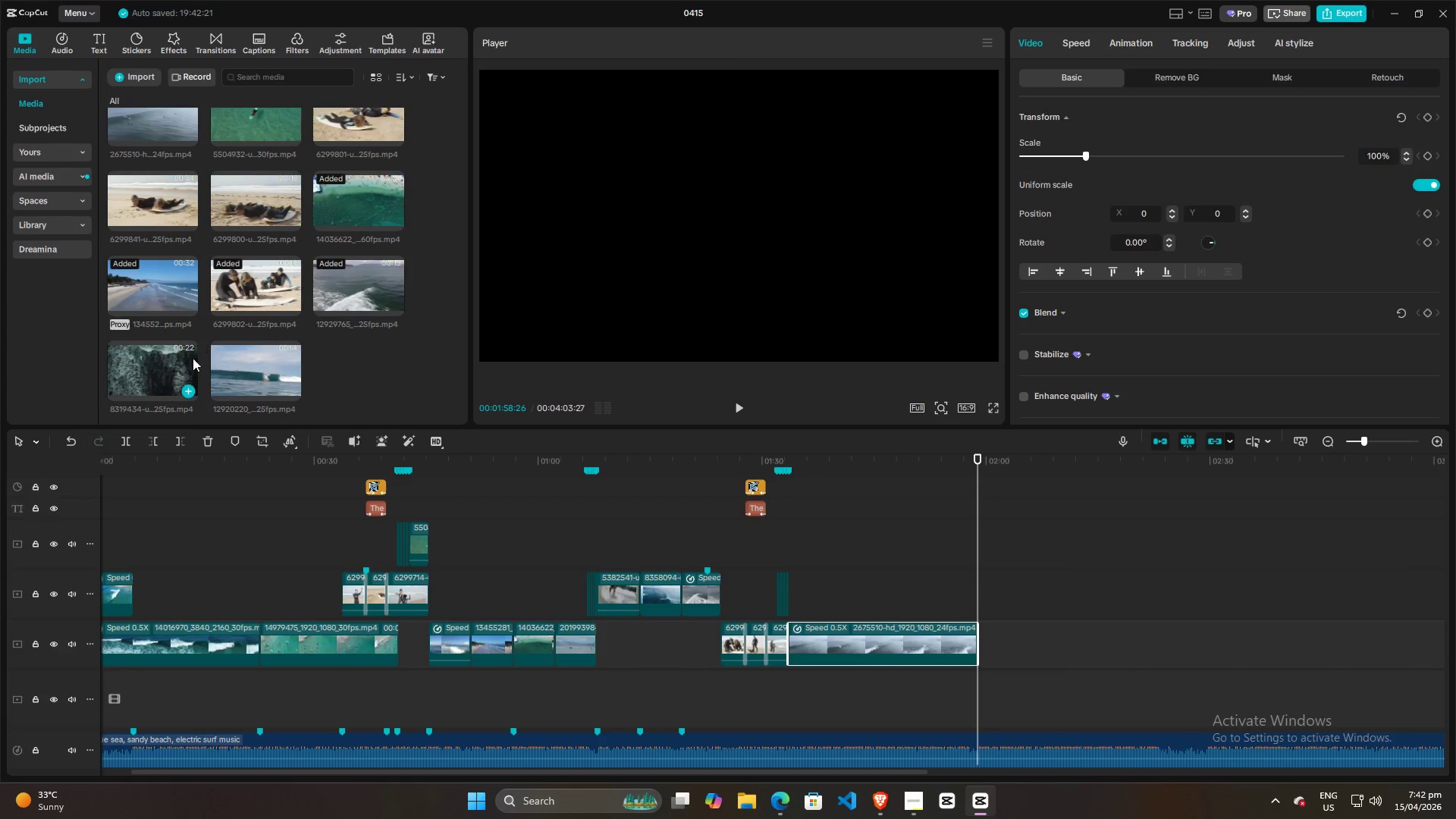 
wait(6.59)
 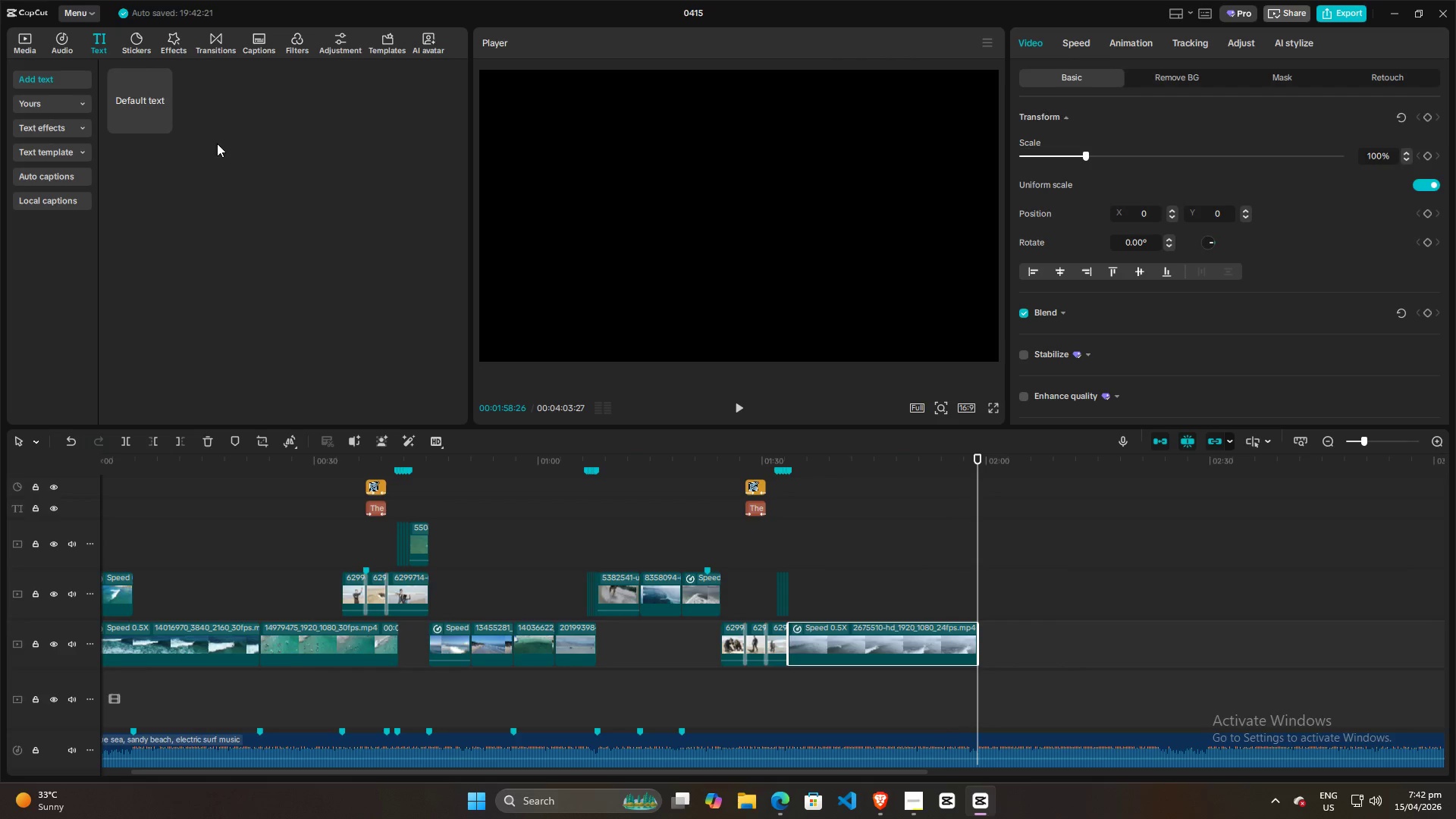 
left_click([159, 369])
 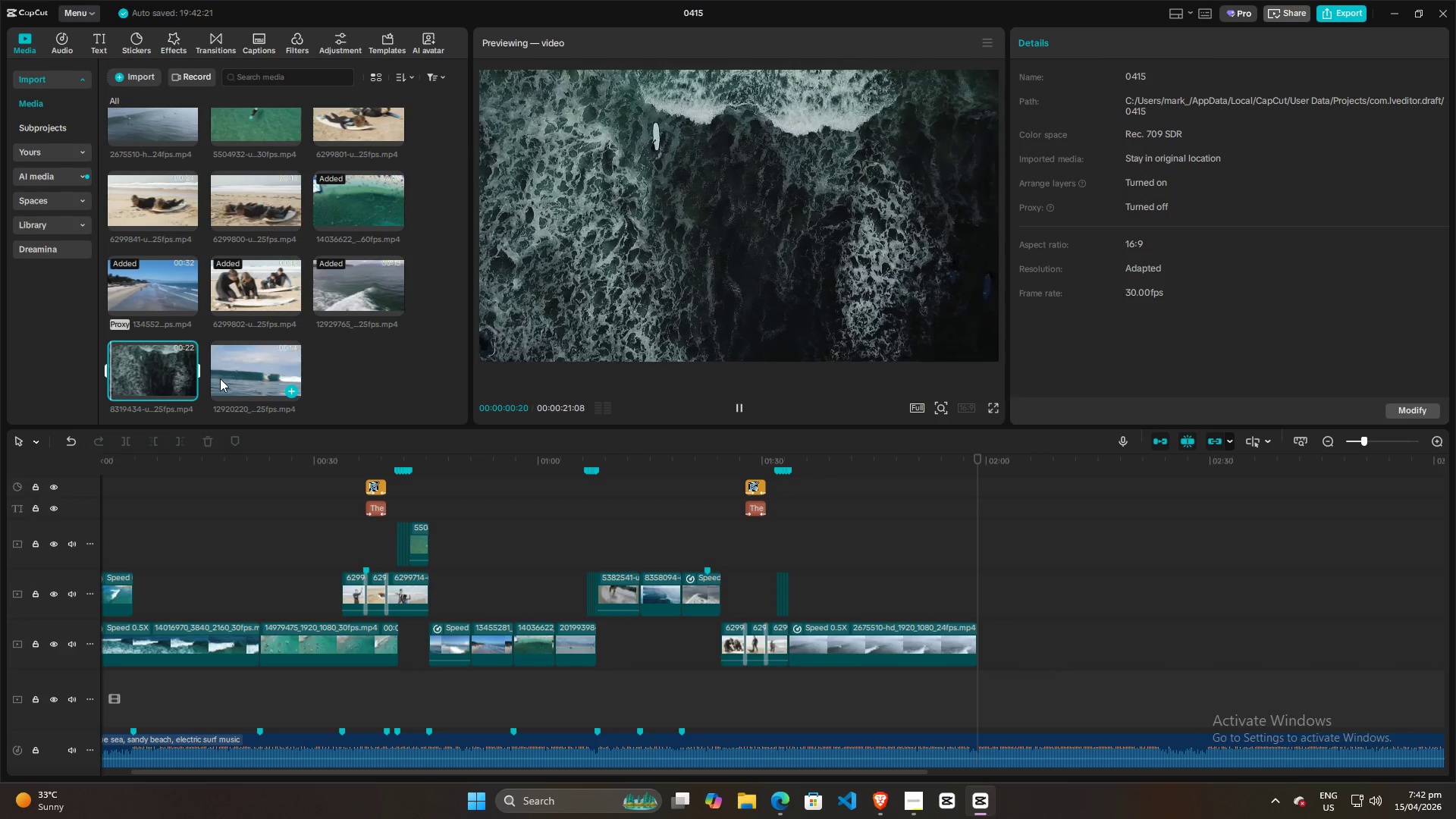 
left_click([228, 380])
 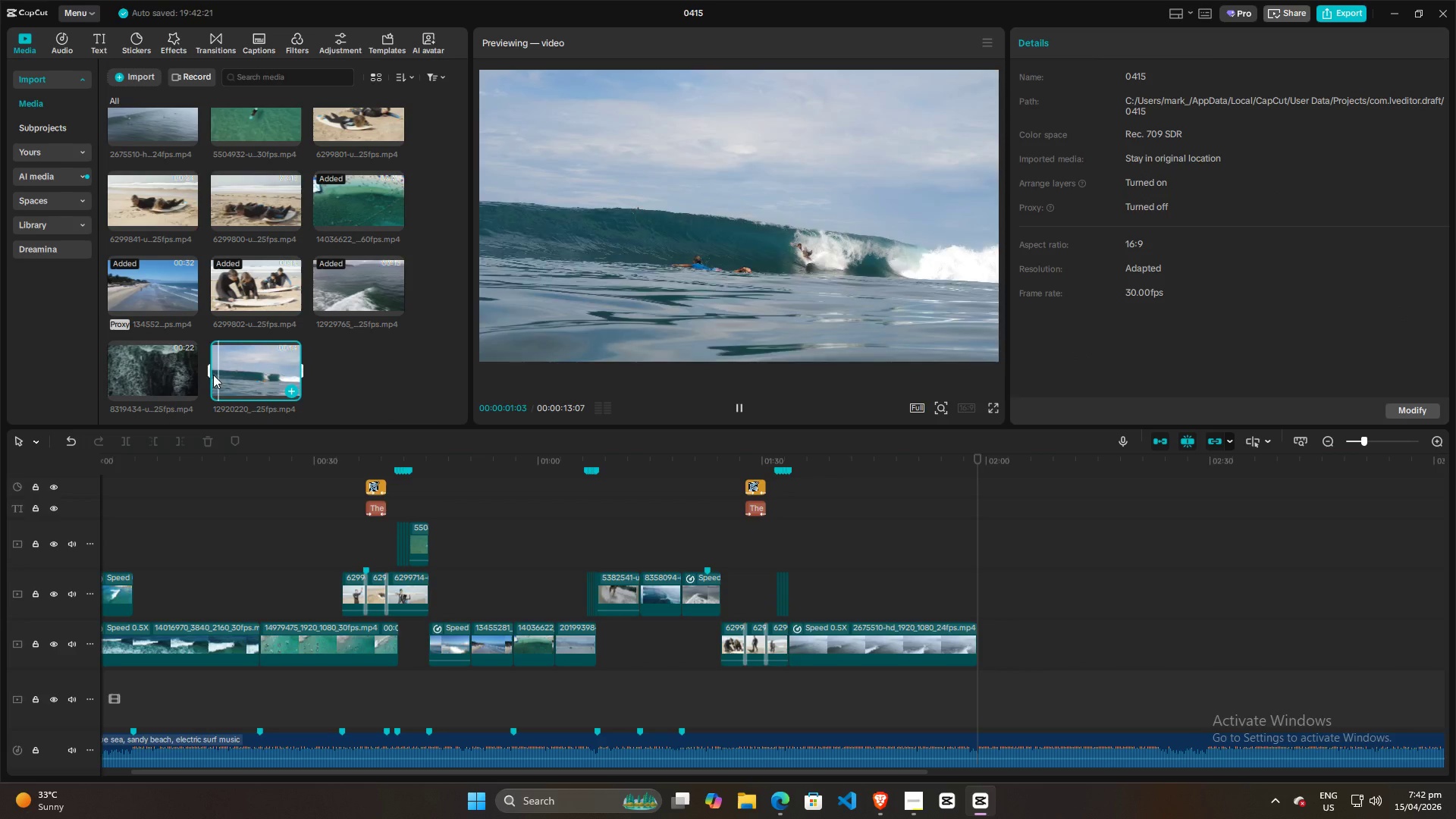 
scroll: coordinate [278, 362], scroll_direction: up, amount: 4.0
 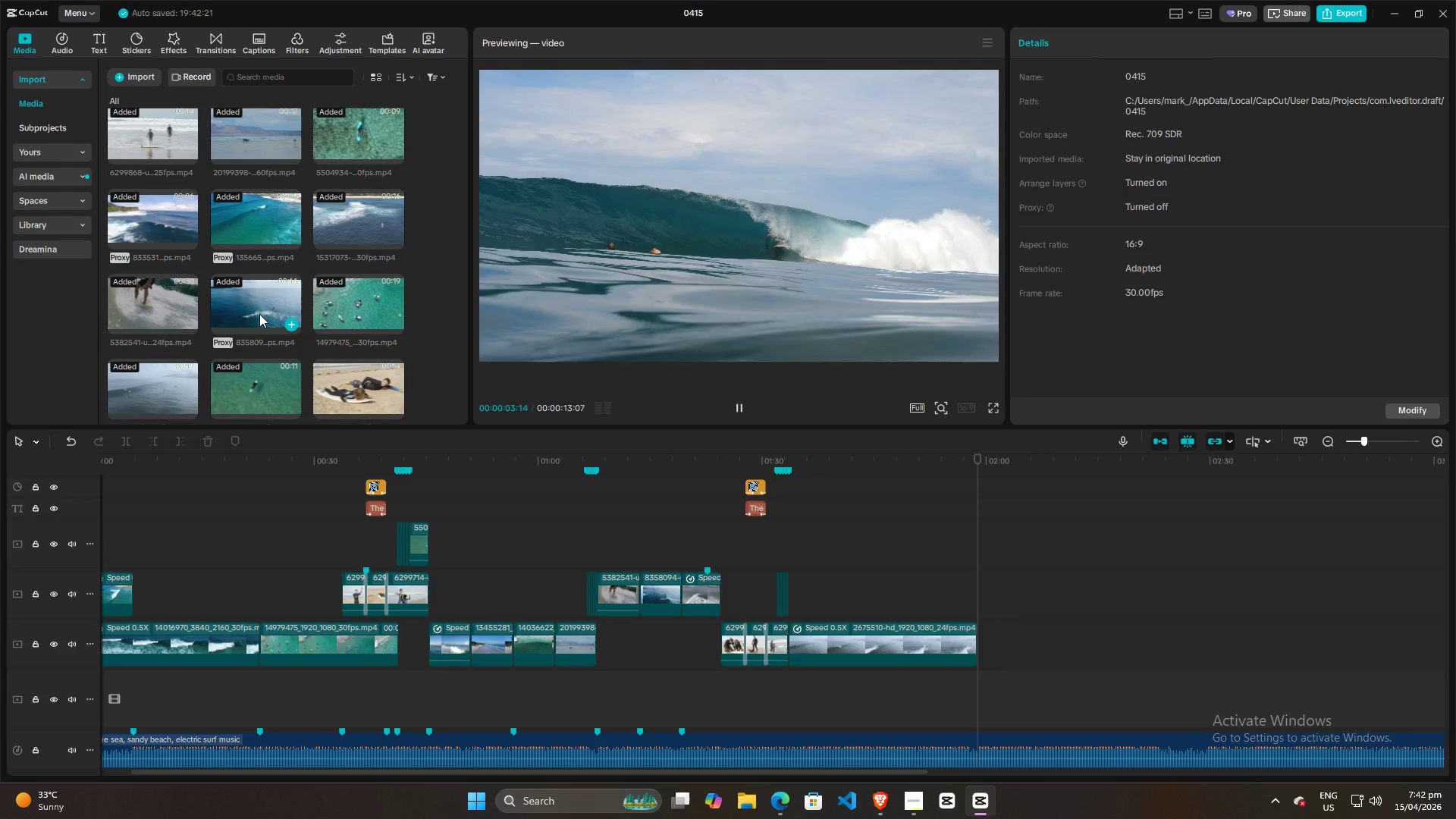 
double_click([343, 305])
 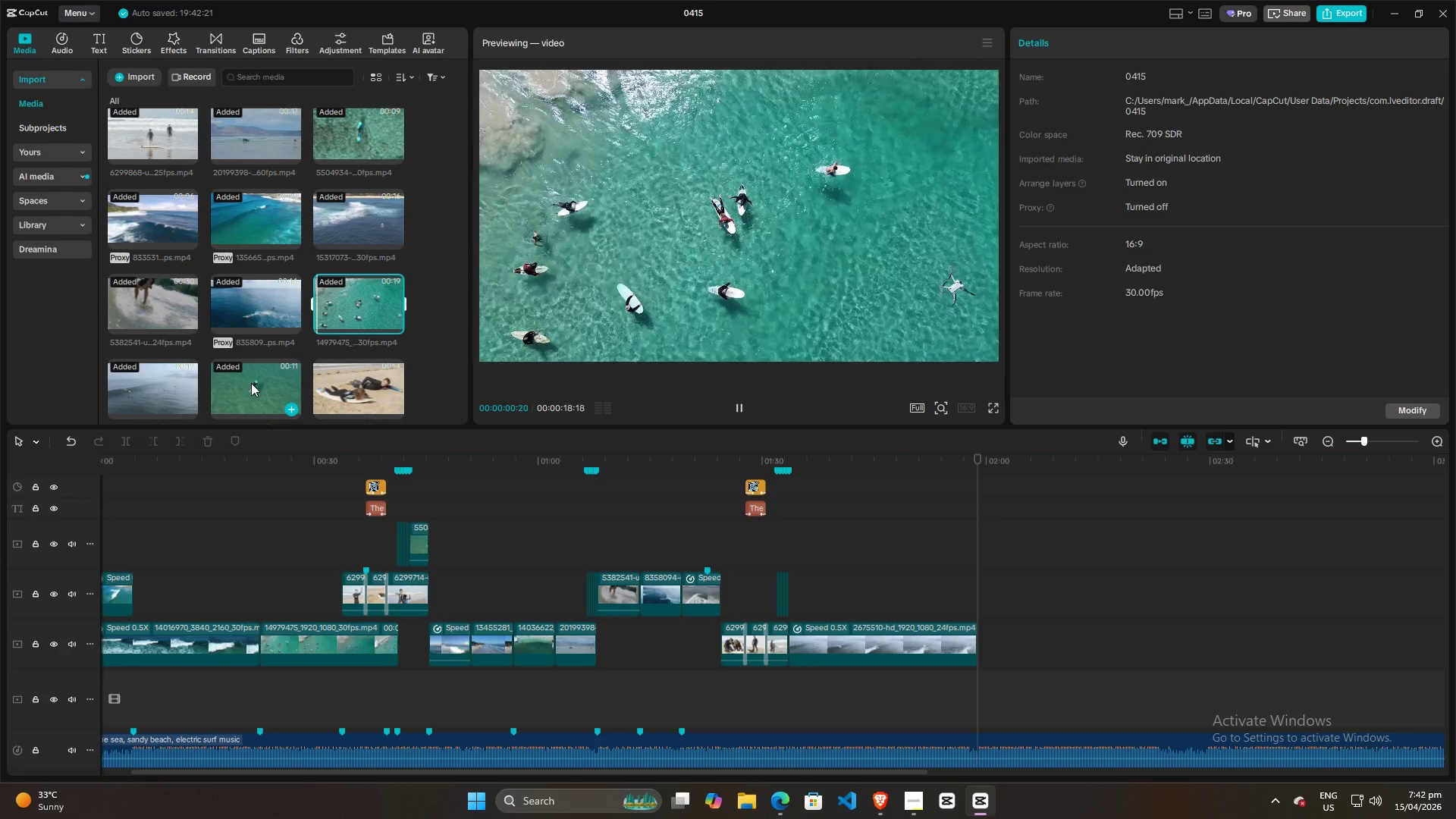 
left_click([251, 383])
 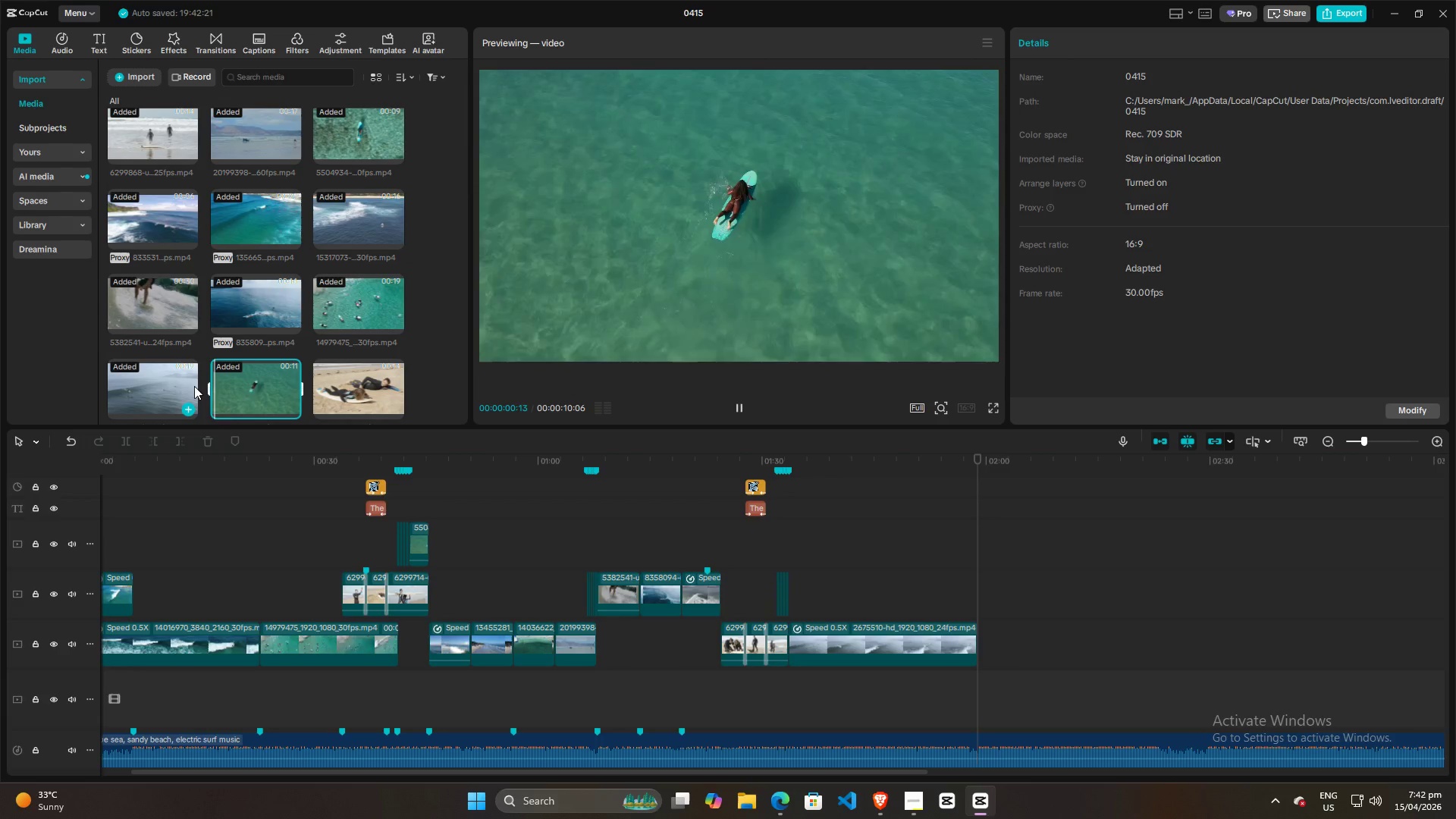 
left_click([194, 386])
 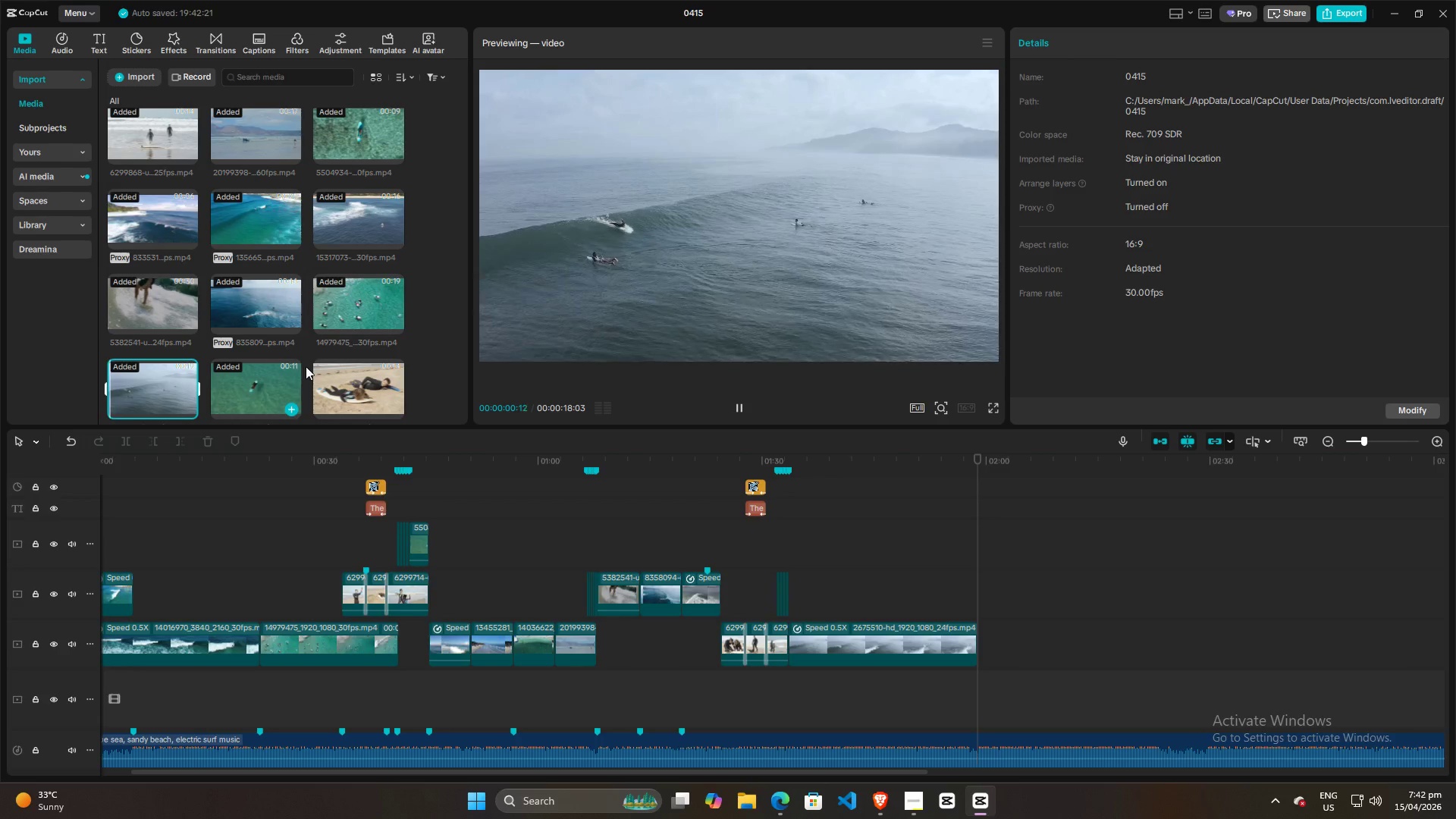 
left_click([340, 379])
 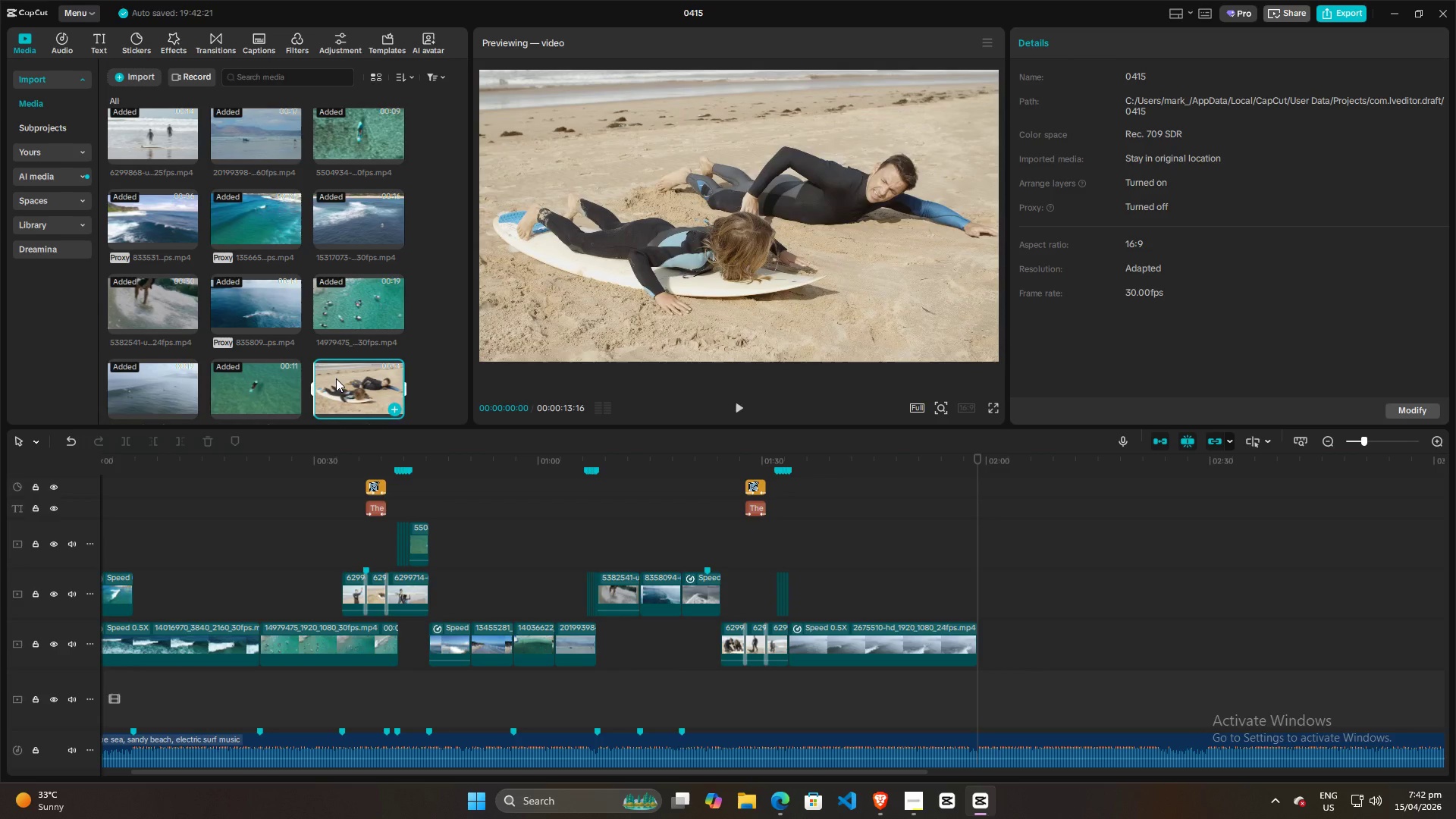 
scroll: coordinate [336, 378], scroll_direction: up, amount: 3.0
 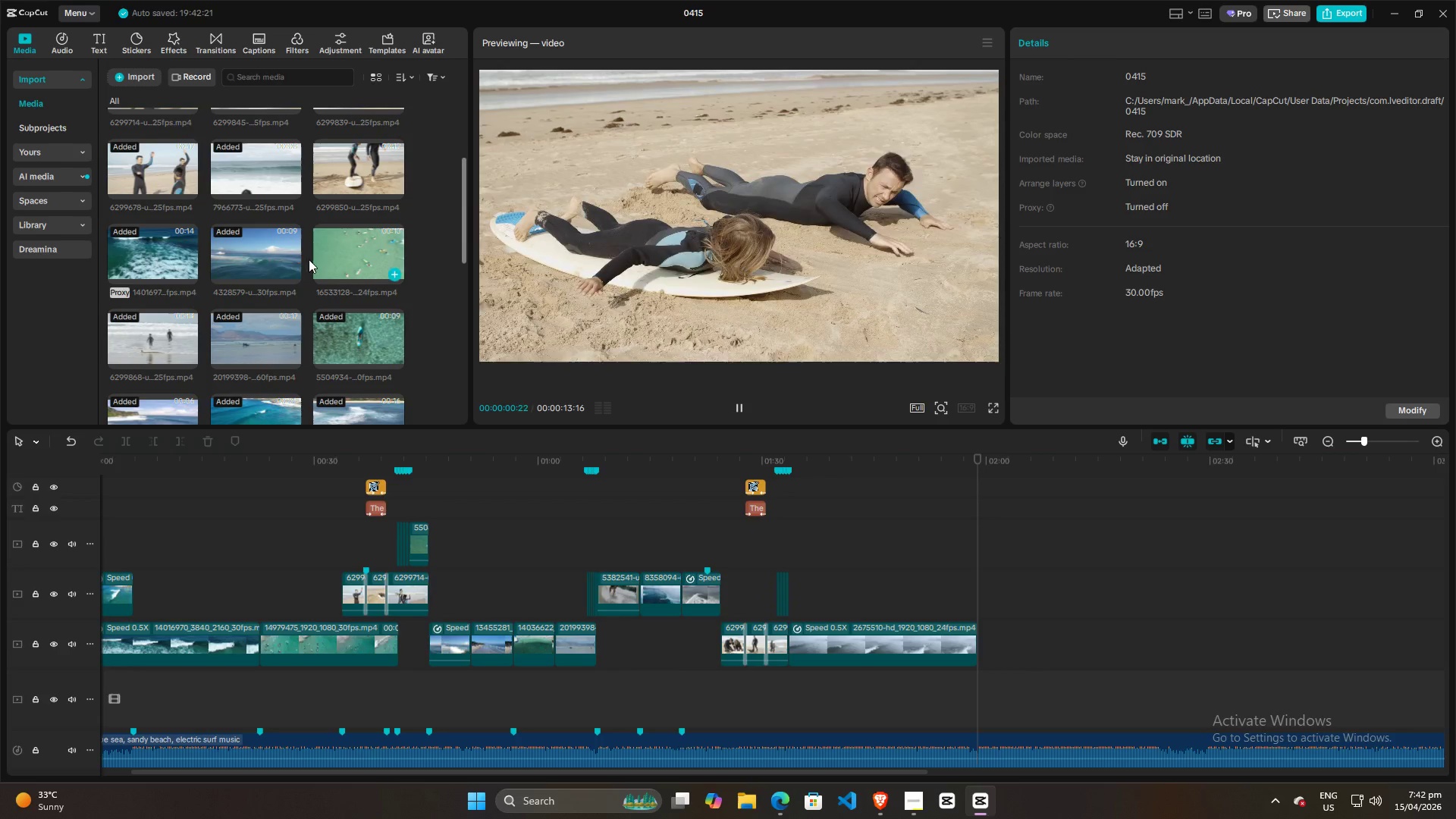 
left_click([253, 255])
 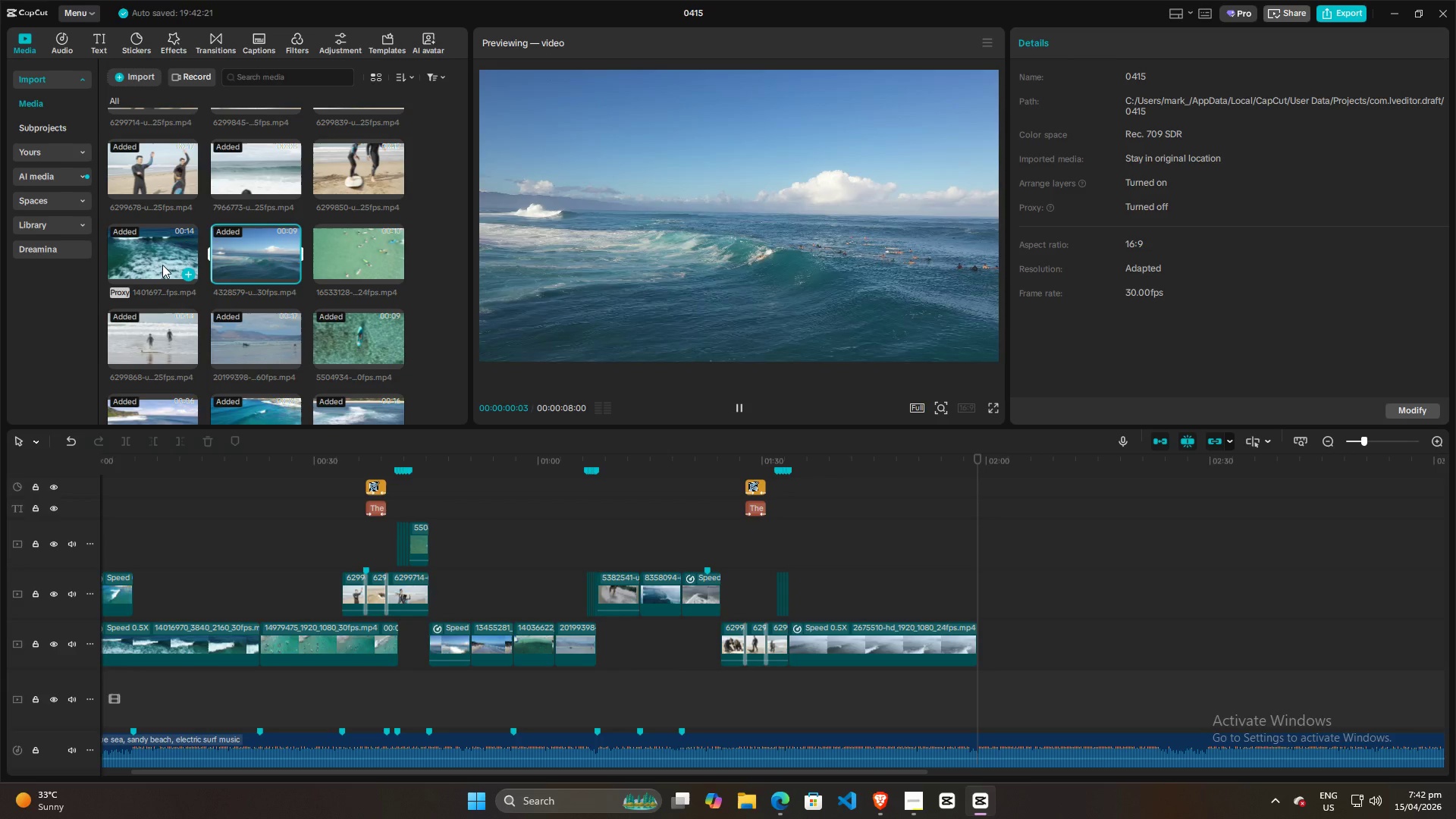 
left_click([152, 262])
 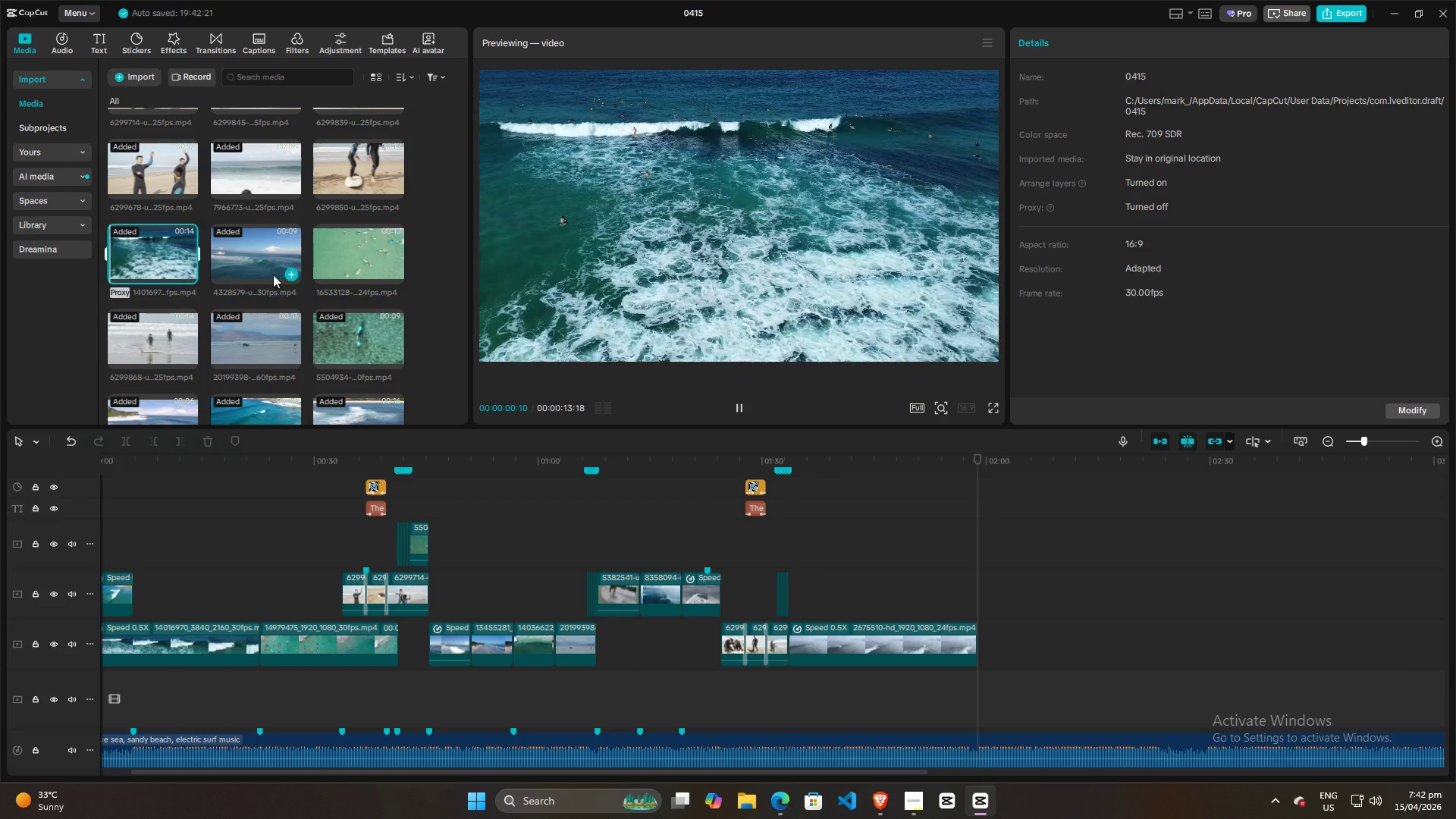 
scroll: coordinate [266, 281], scroll_direction: up, amount: 5.0
 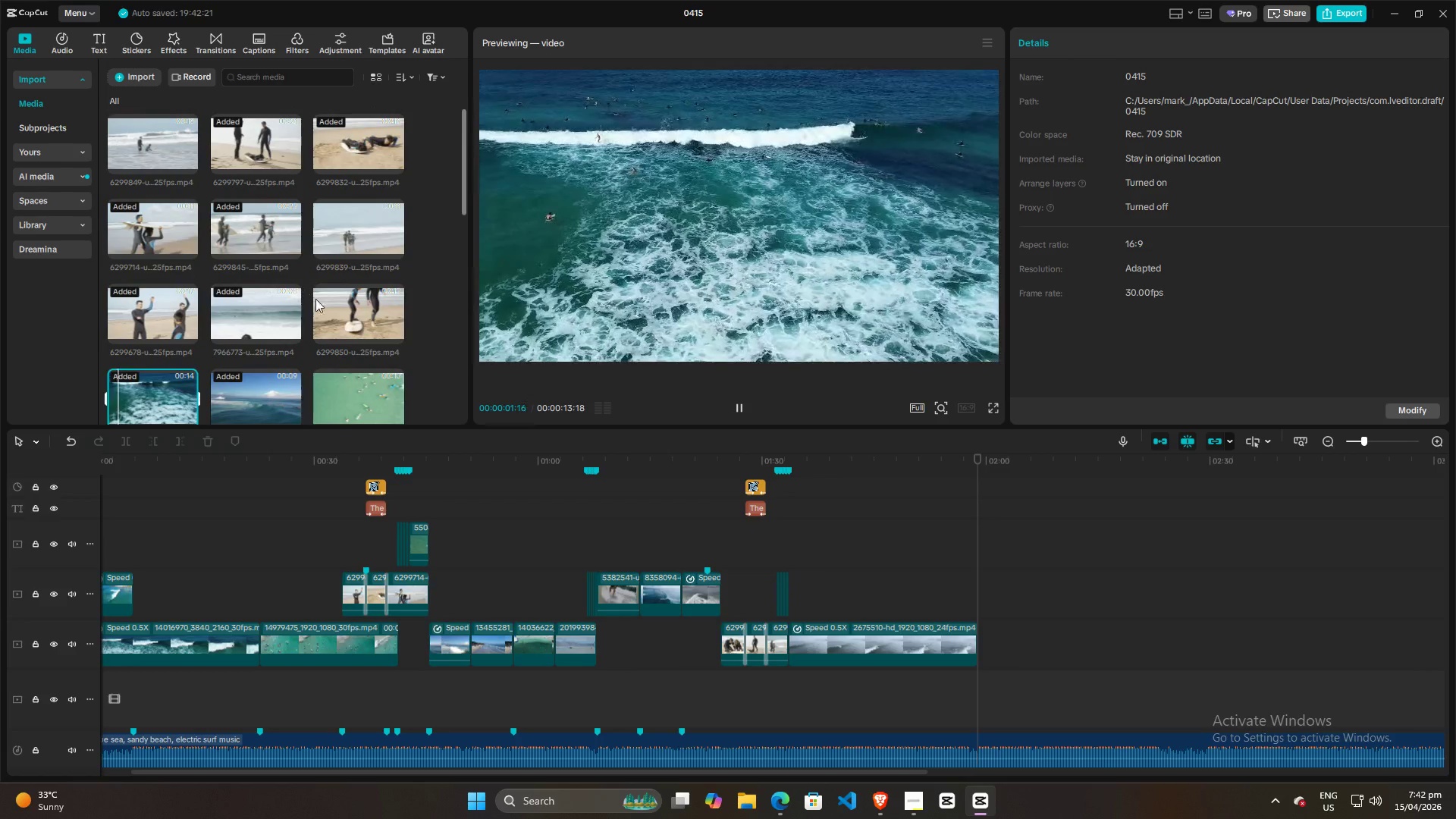 
scroll: coordinate [316, 303], scroll_direction: down, amount: 2.0
 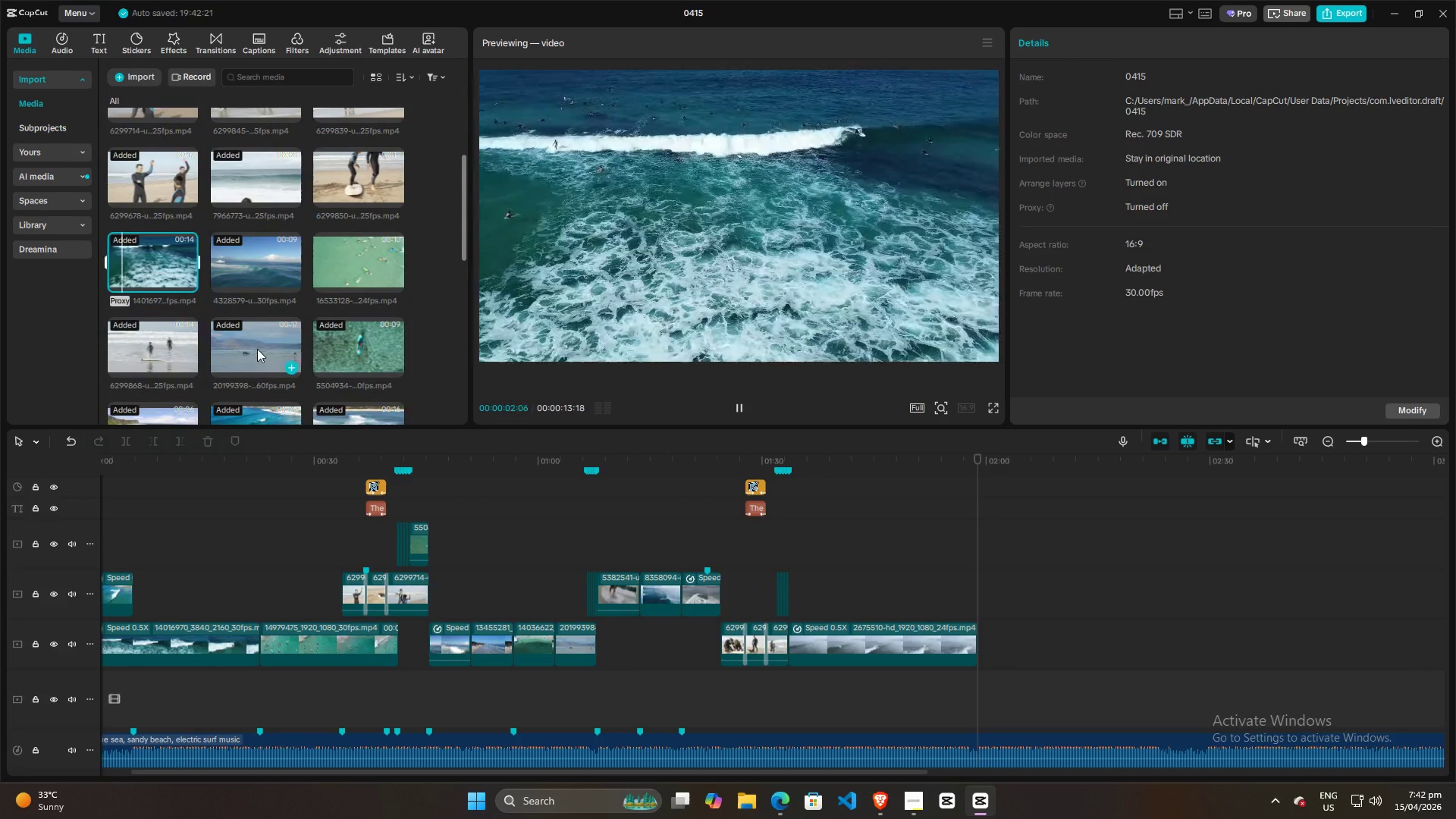 
left_click([254, 350])
 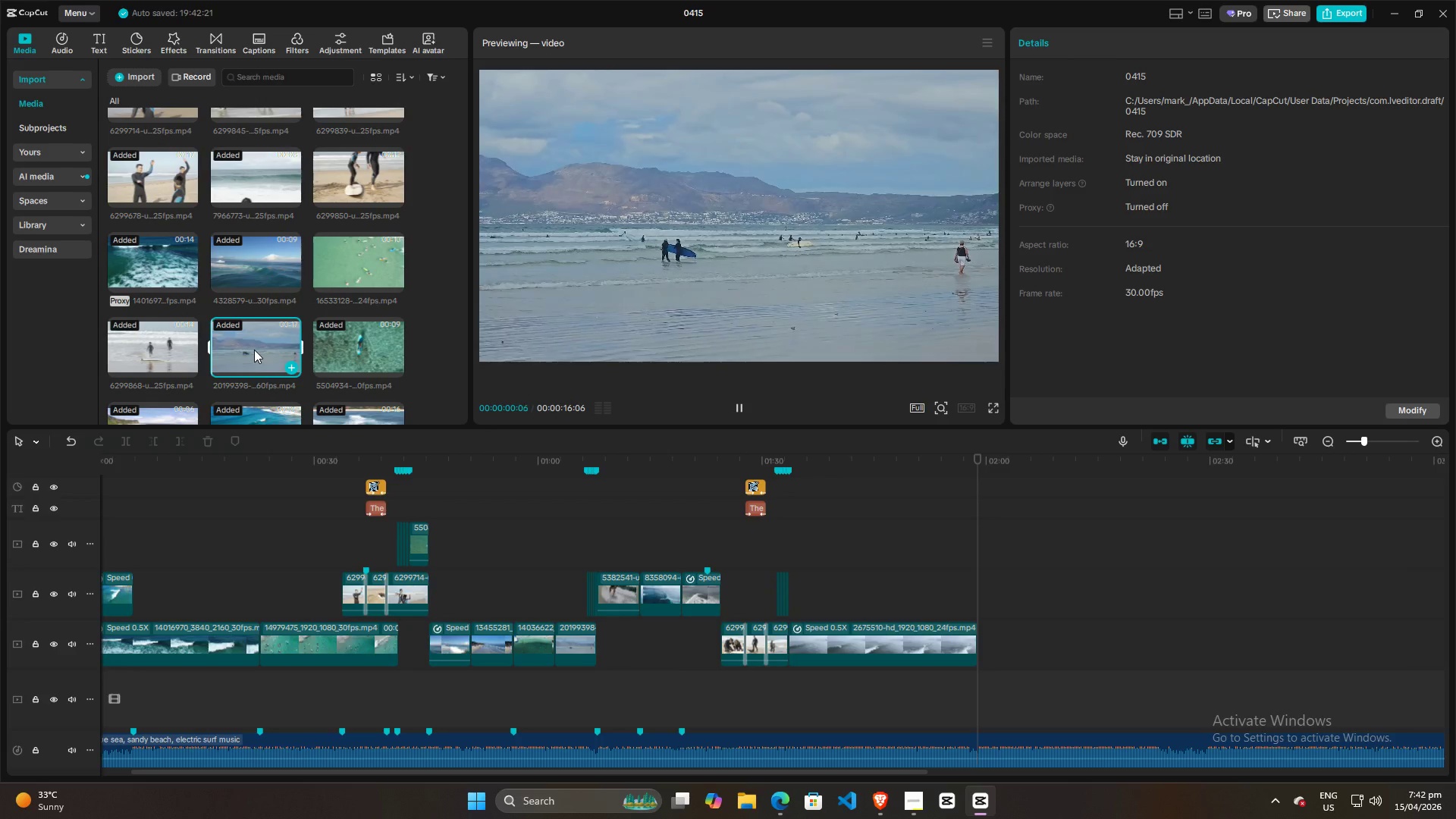 
scroll: coordinate [268, 350], scroll_direction: down, amount: 2.0
 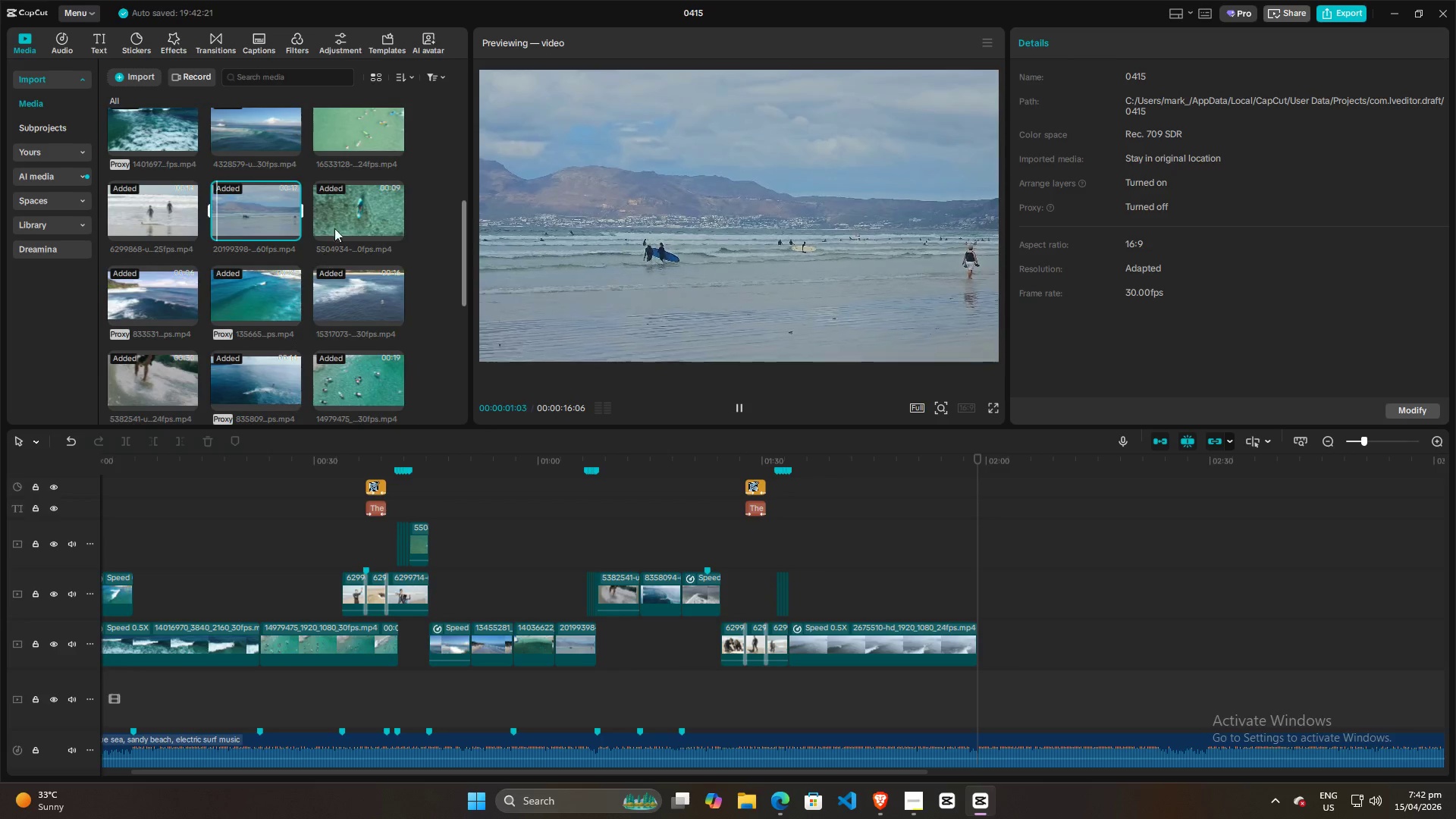 
left_click([347, 201])
 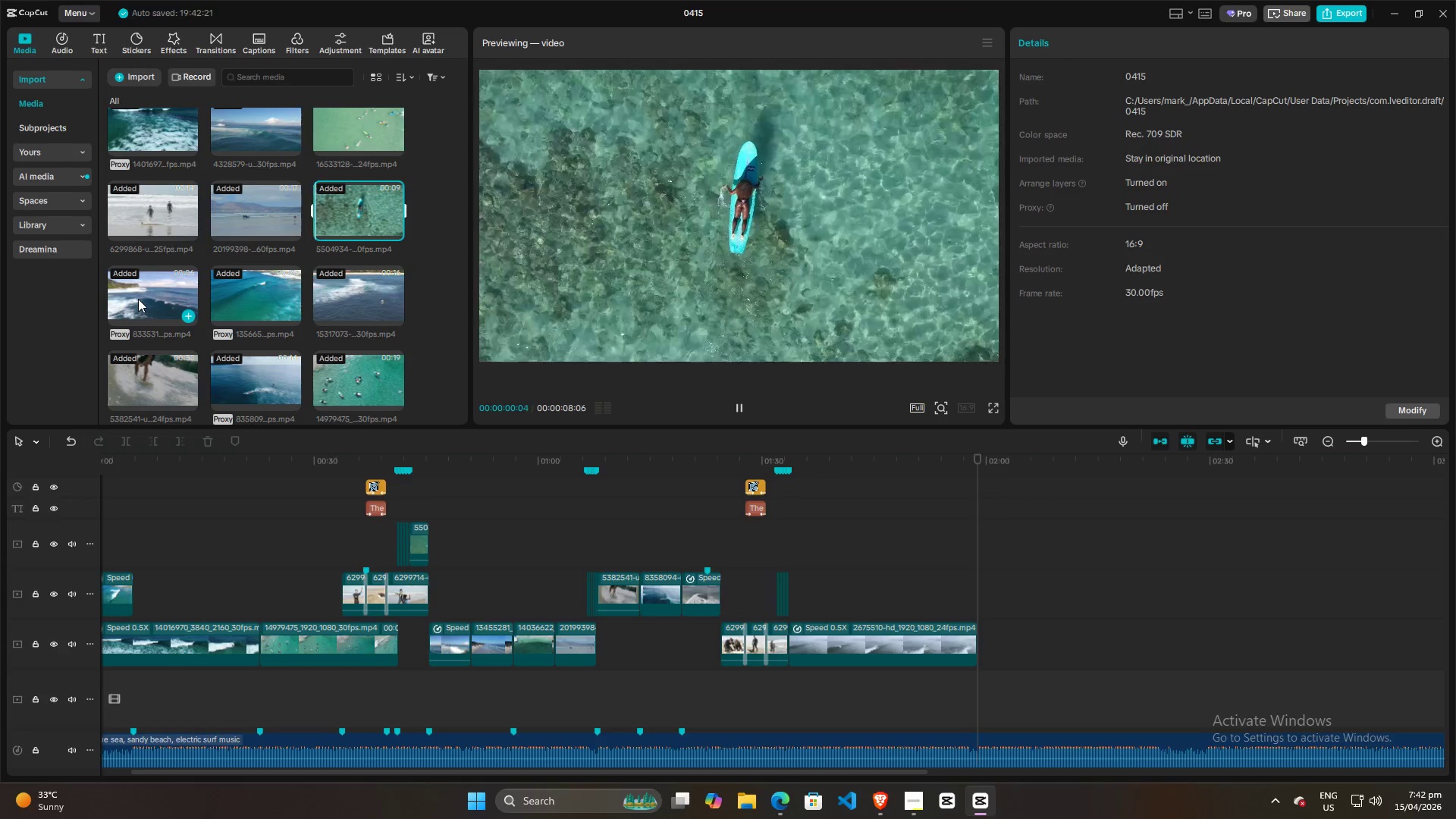 
left_click([138, 299])
 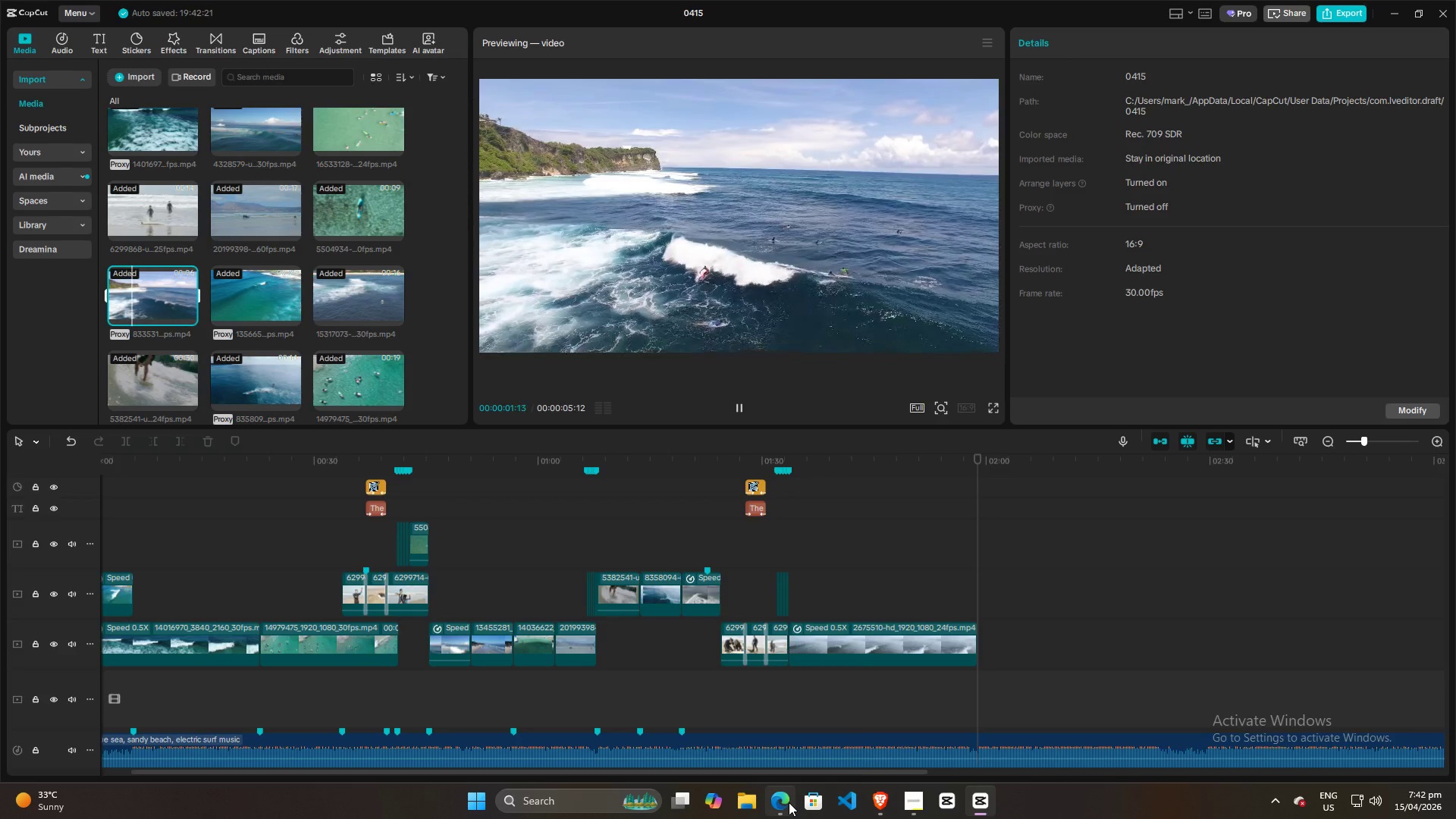 
left_click([789, 802])
 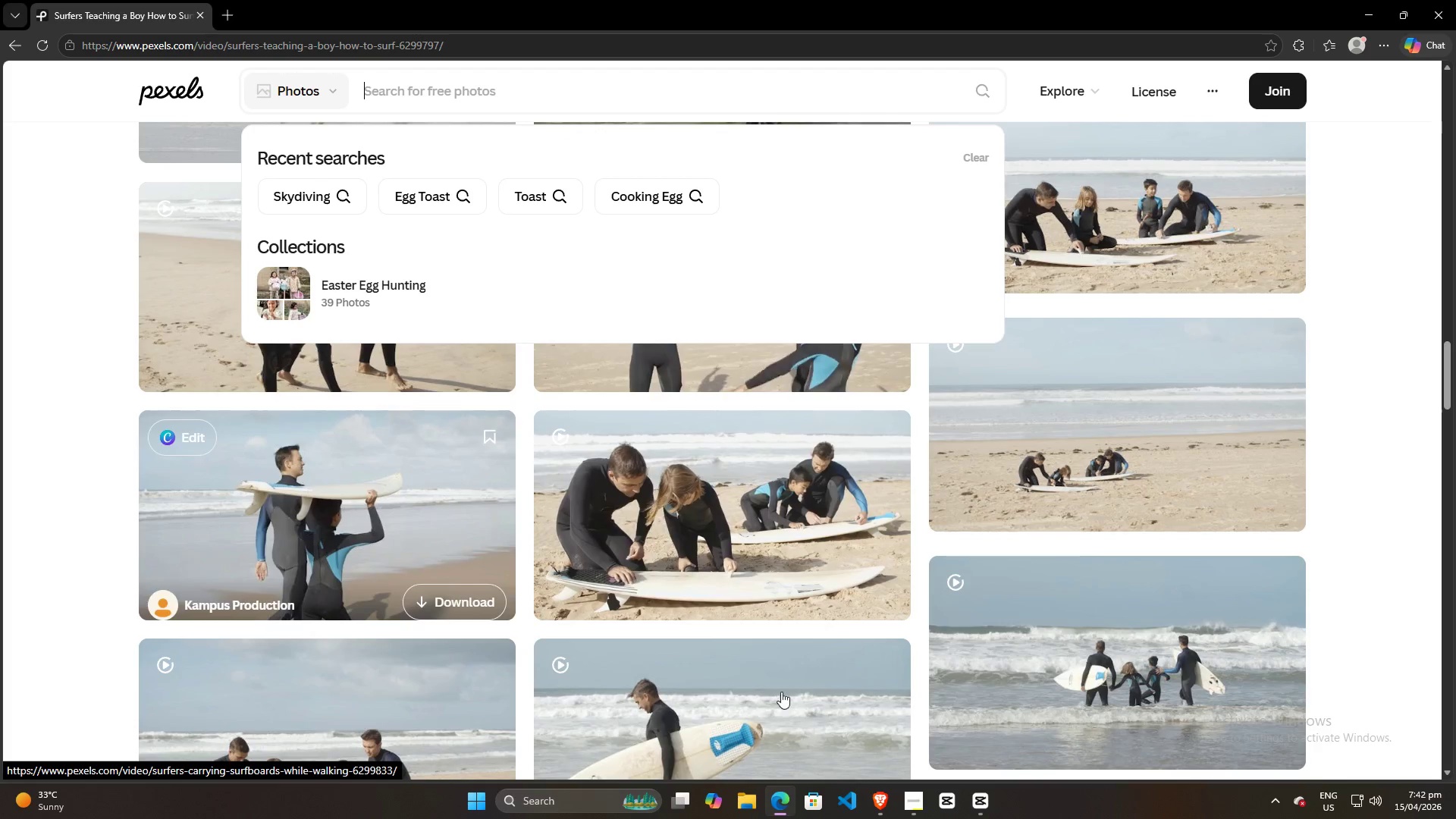 
left_click([874, 800])
 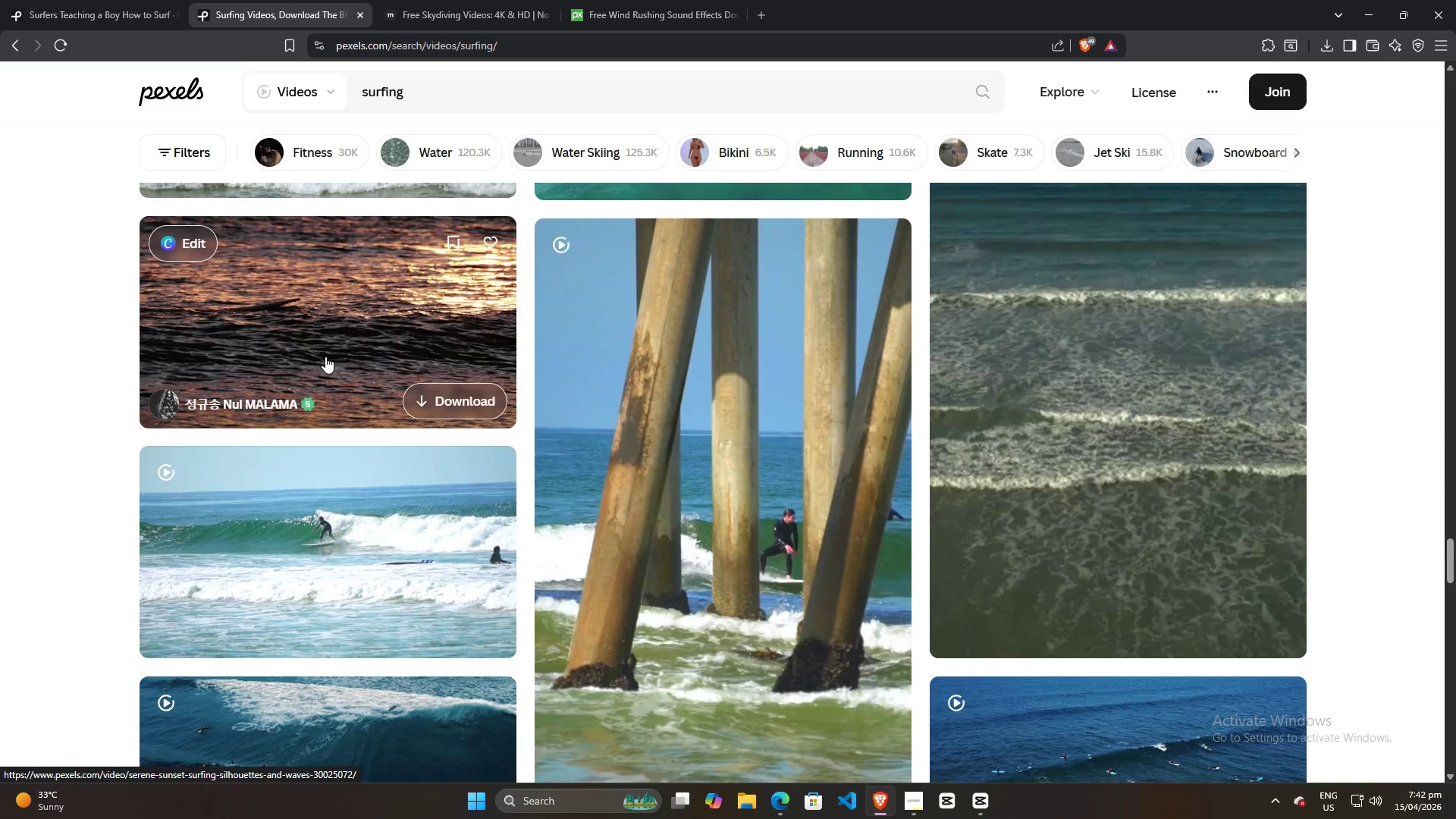 
scroll: coordinate [427, 256], scroll_direction: down, amount: 23.0
 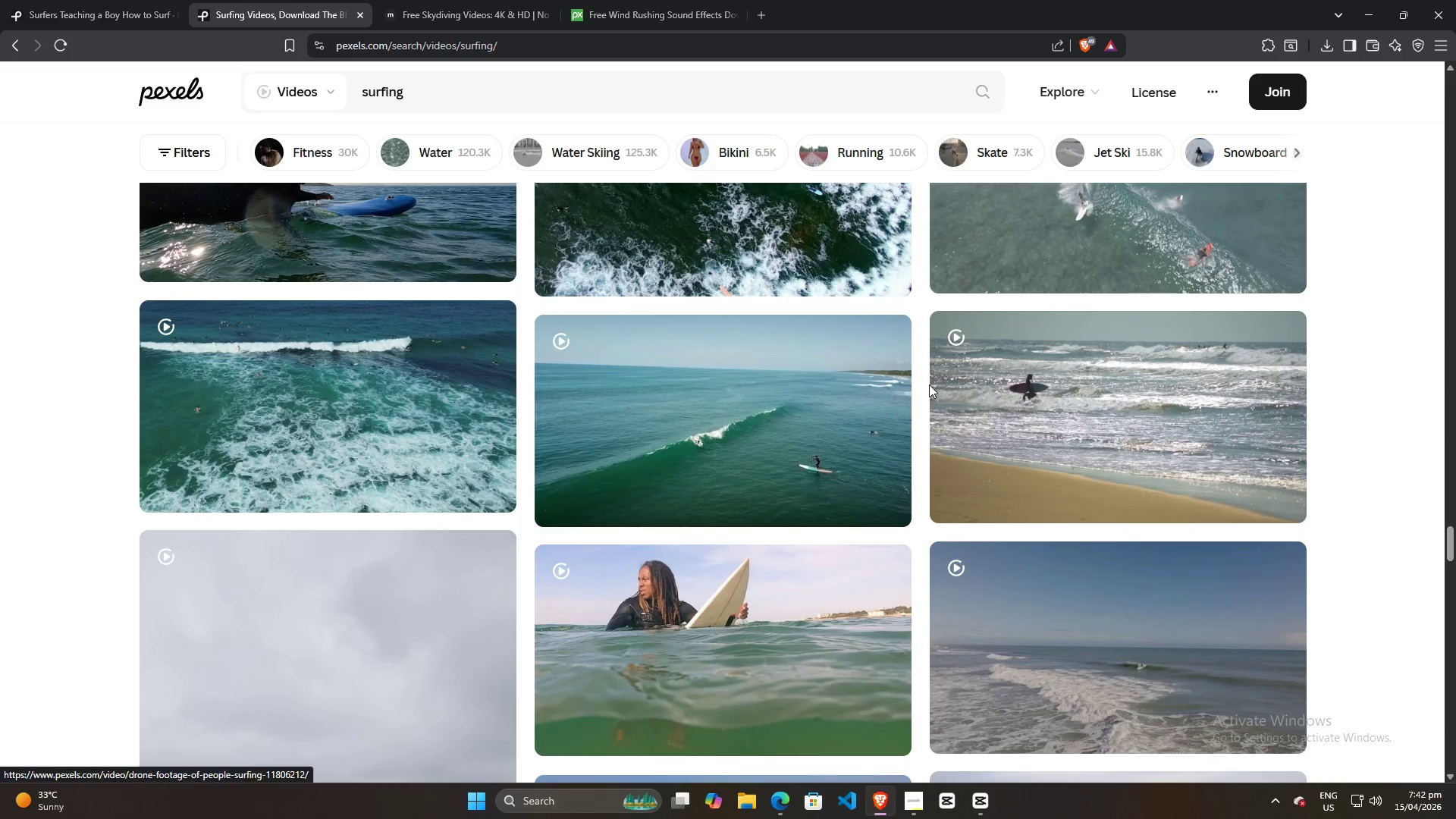 
scroll: coordinate [358, 345], scroll_direction: up, amount: 12.0
 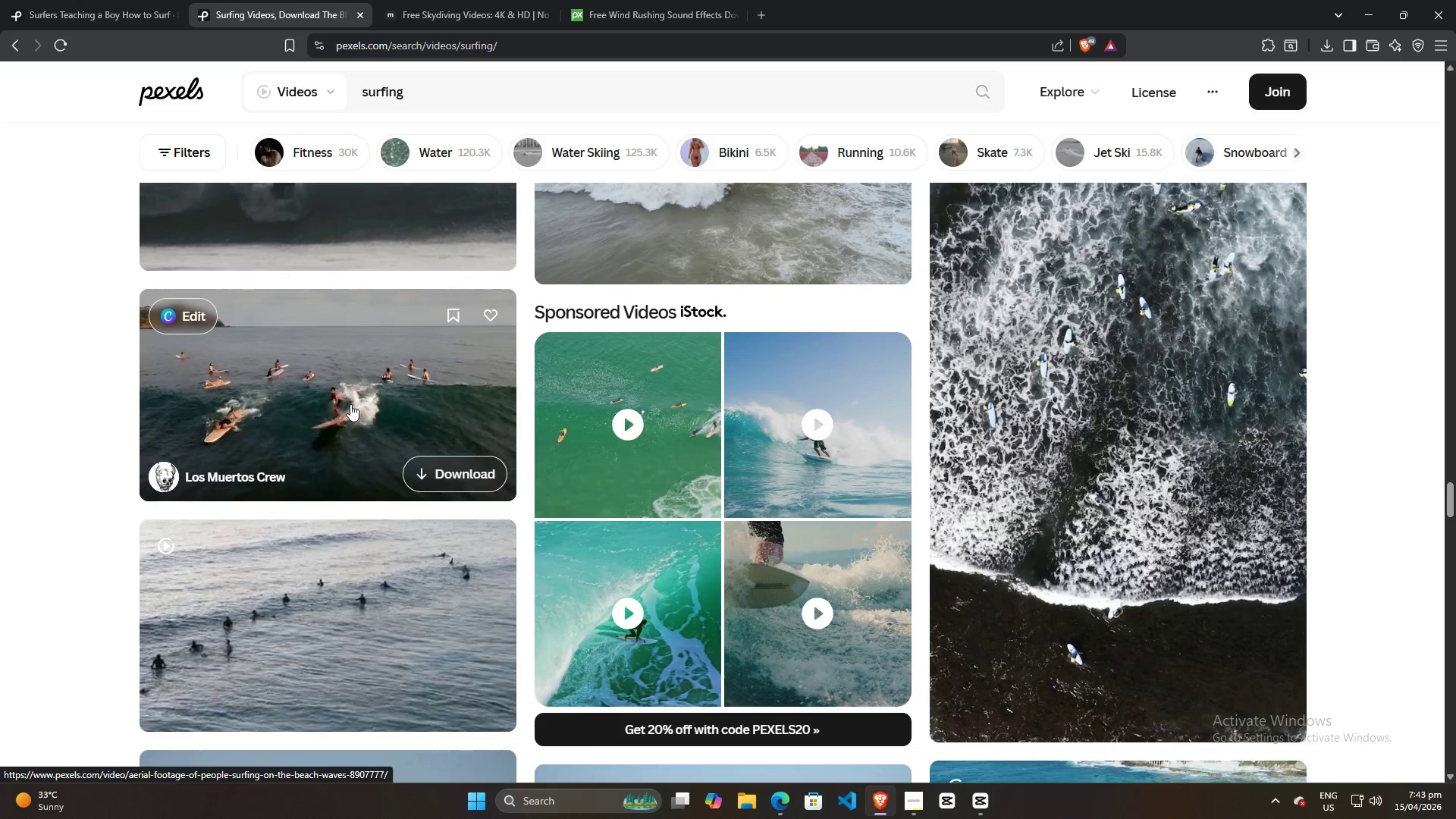 
left_click_drag(start_coordinate=[439, 88], to_coordinate=[318, 89])
 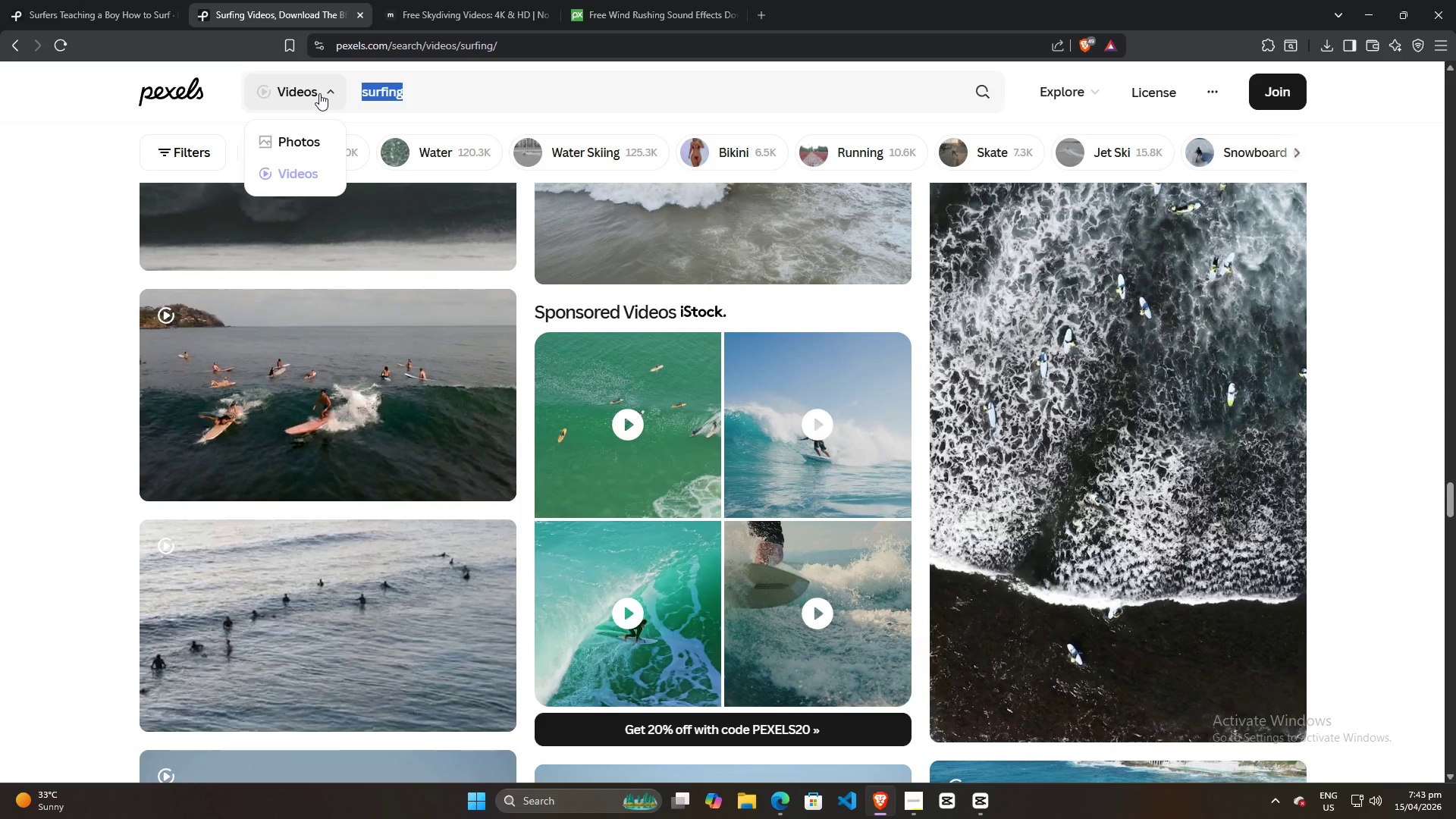 
key(B)
 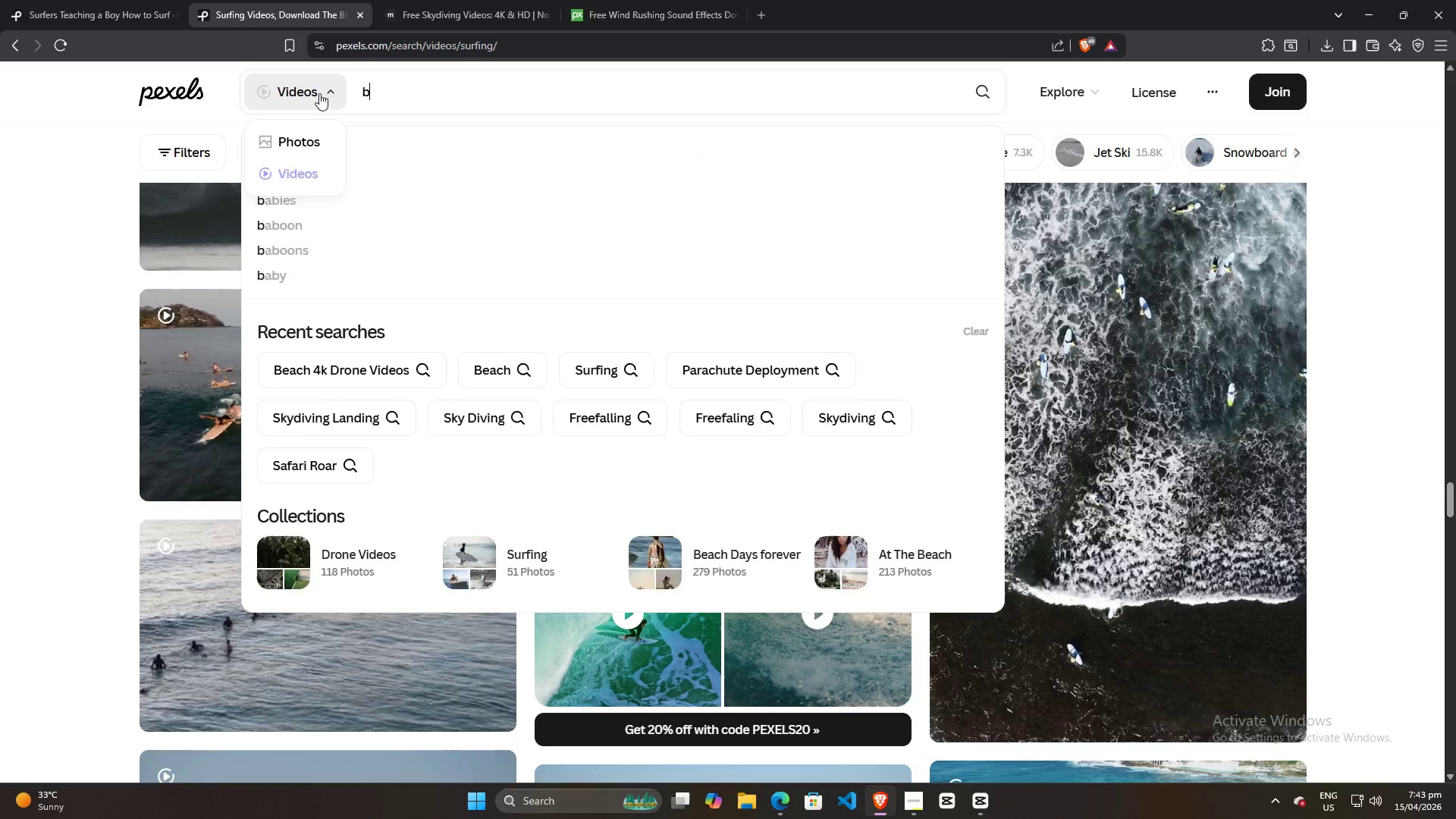 
key(Backspace)
 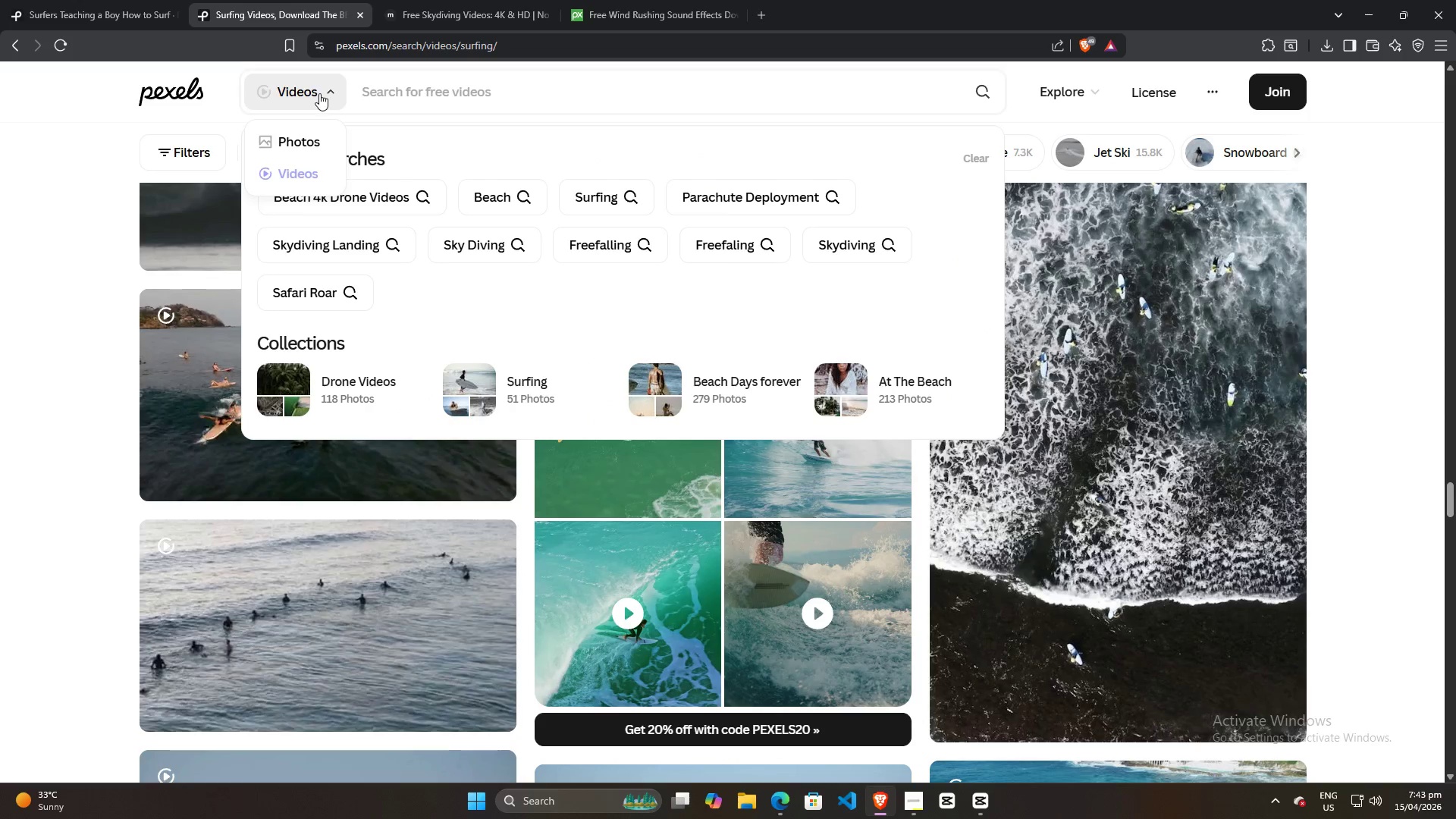 
key(Backspace)
 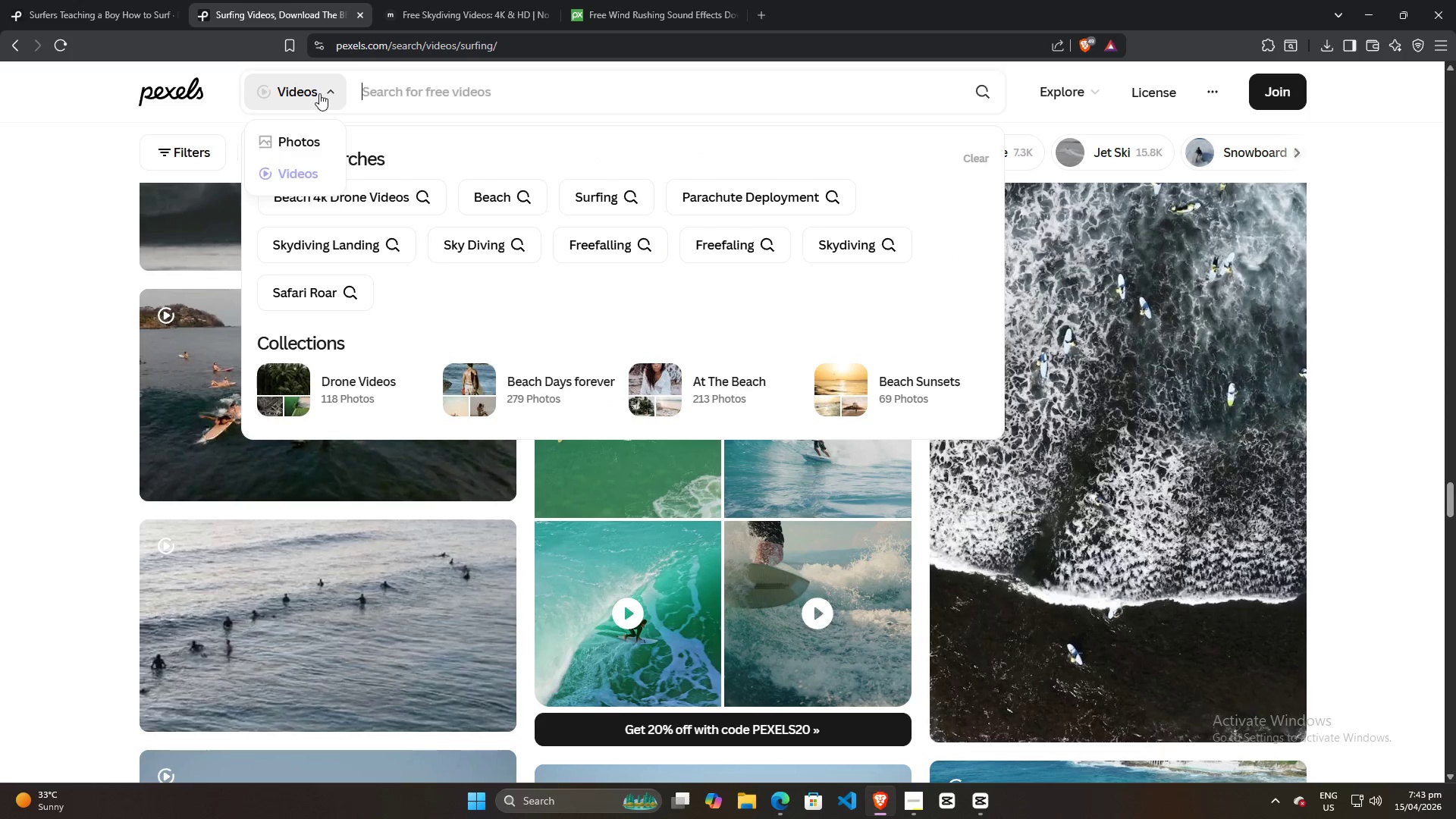 
key(Alt+AltLeft)
 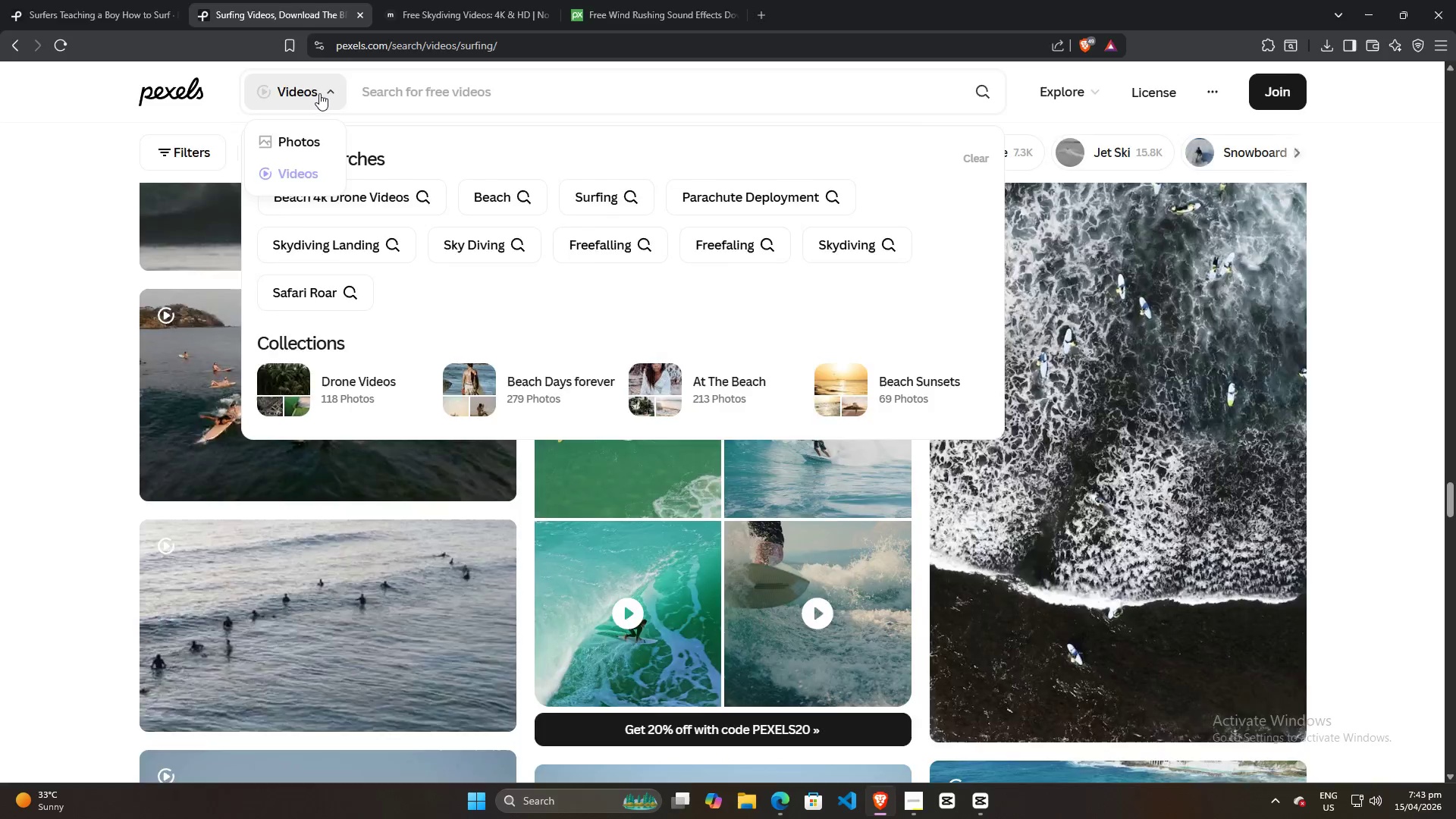 
key(Alt+Tab)
 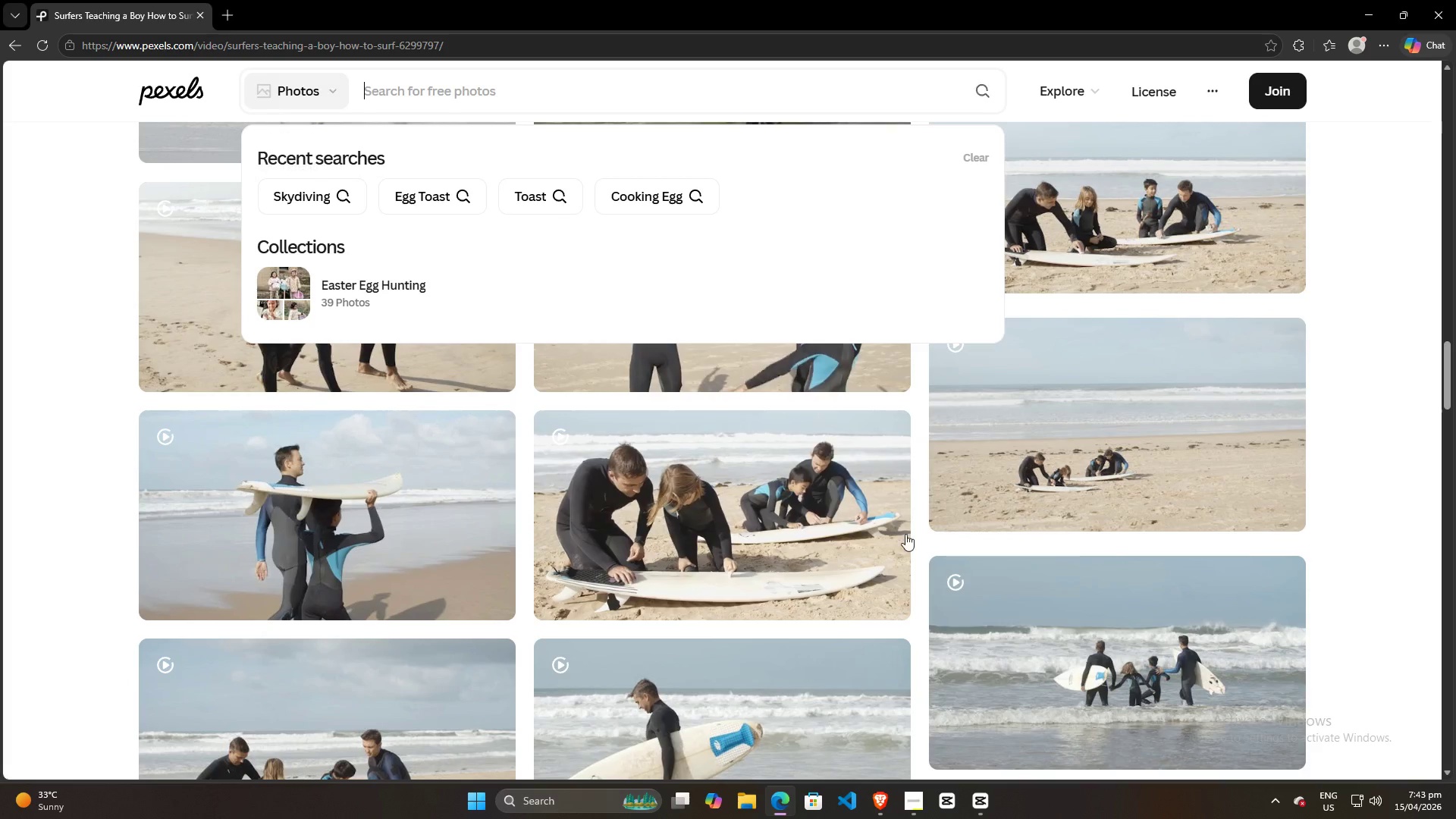 
key(Alt+AltLeft)
 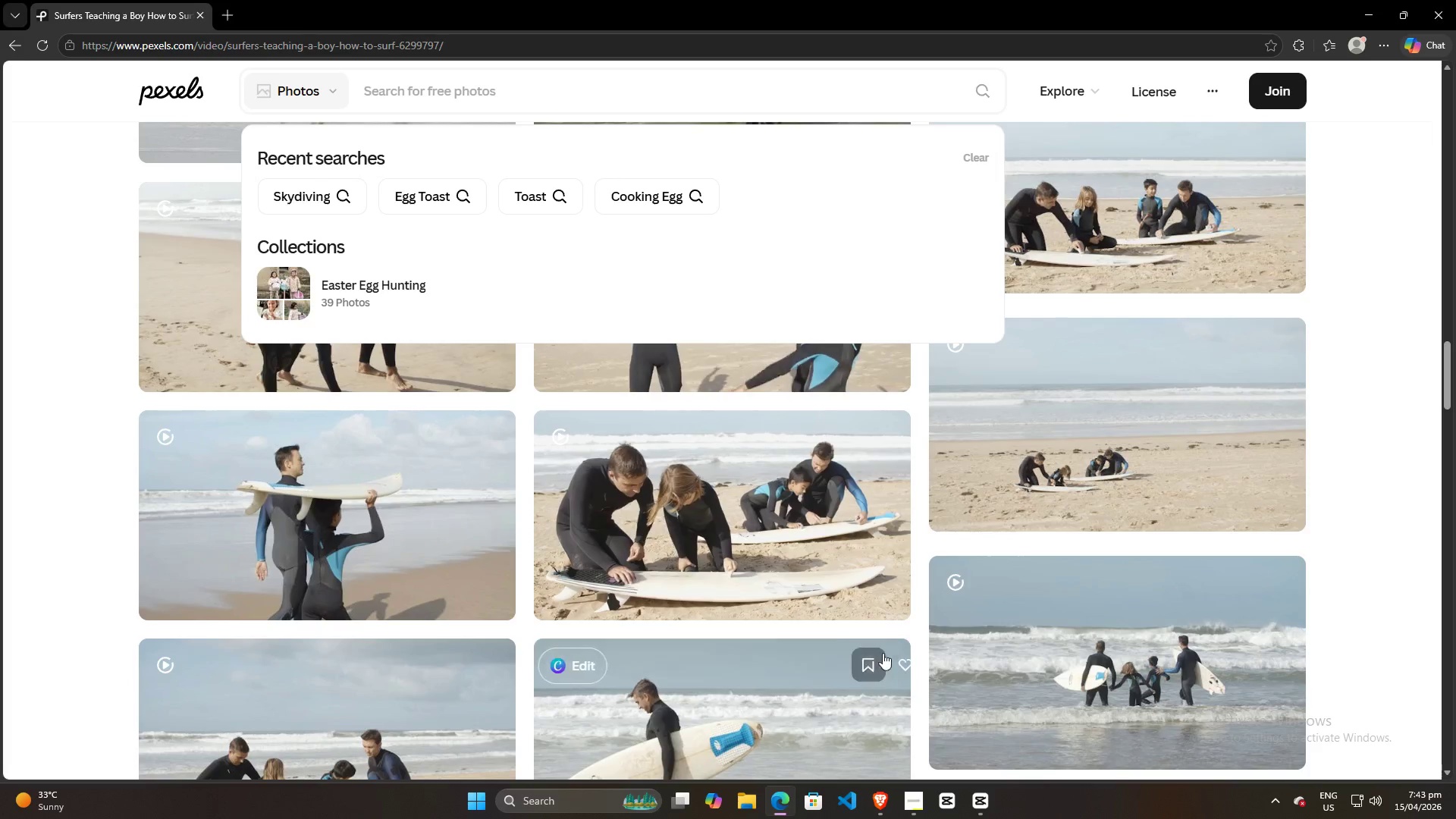 
key(Alt+Tab)
 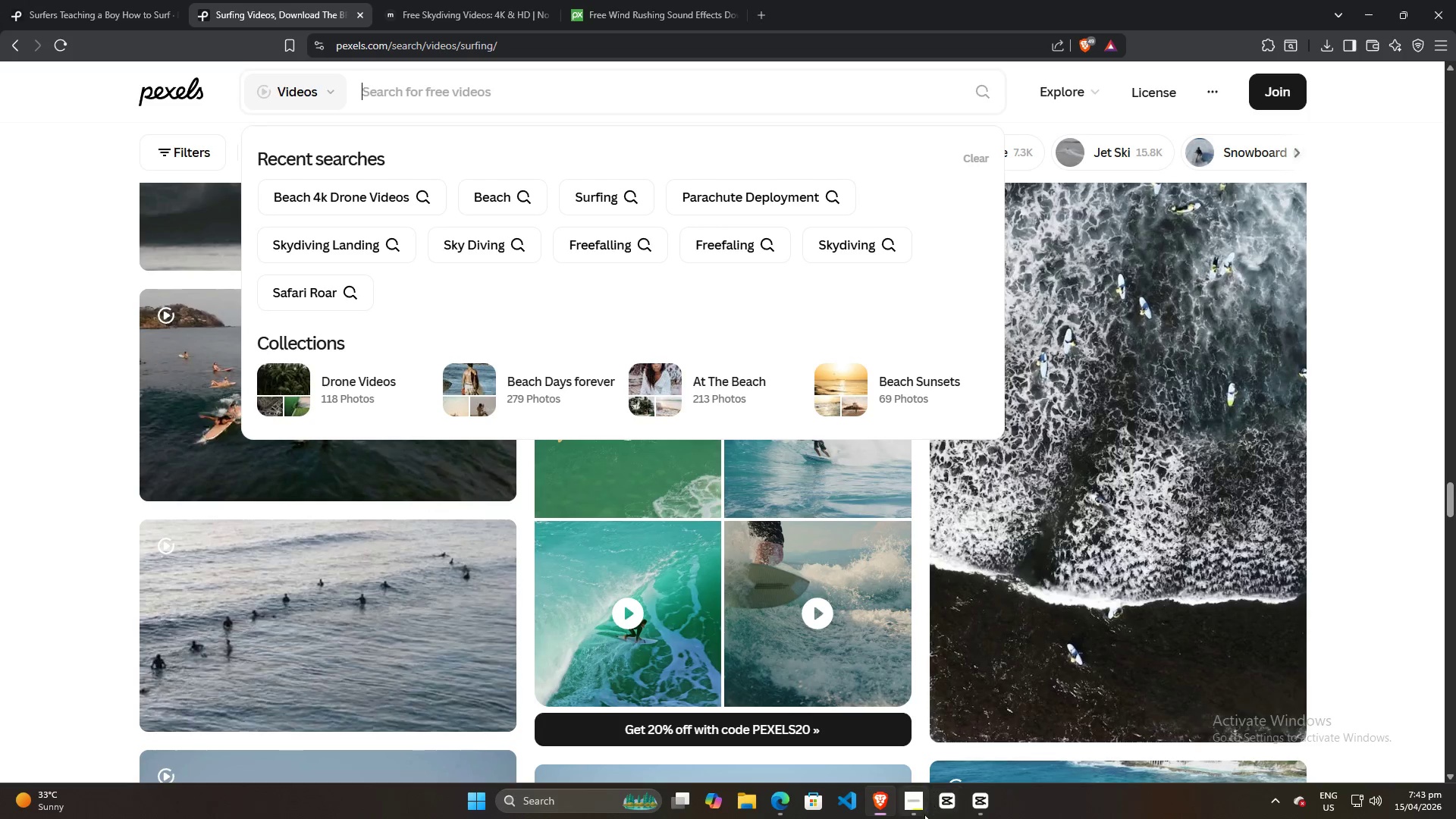 
left_click([927, 814])